 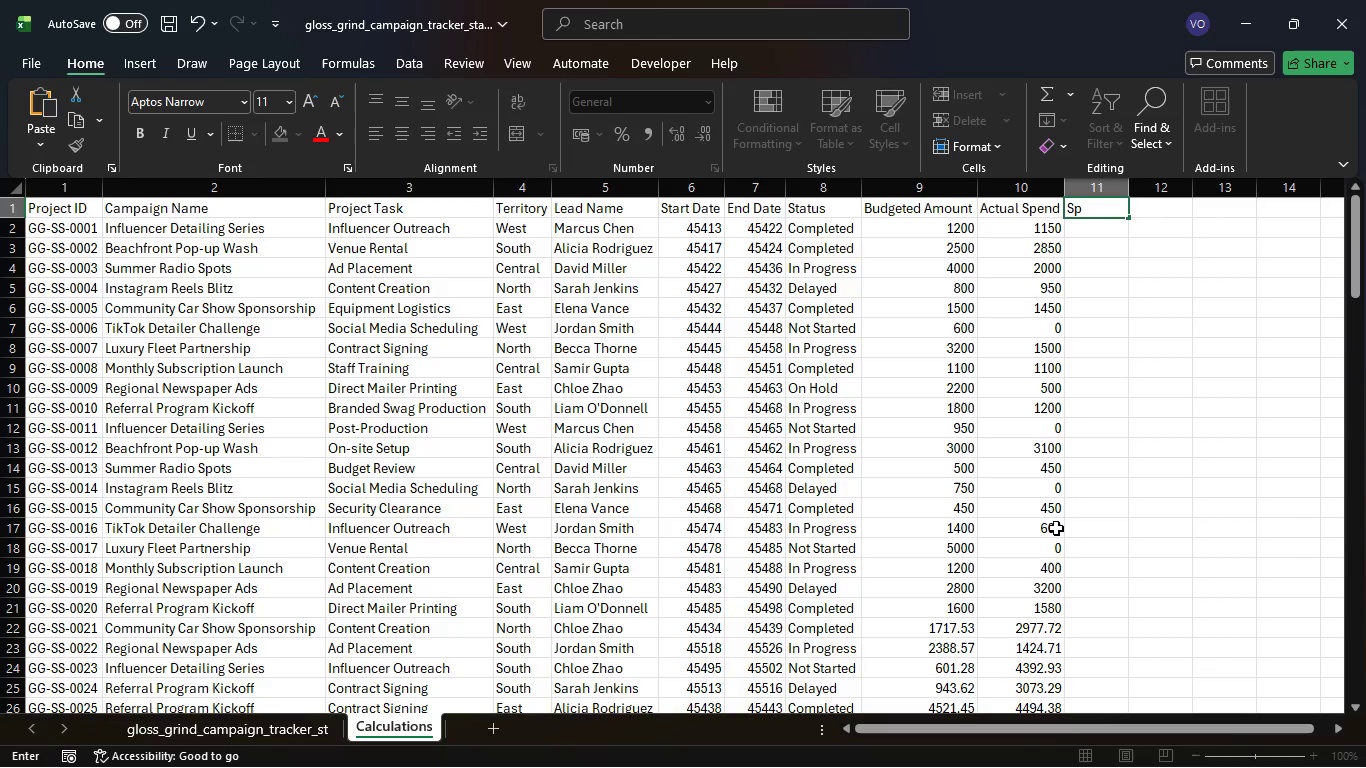 
type(ender)
 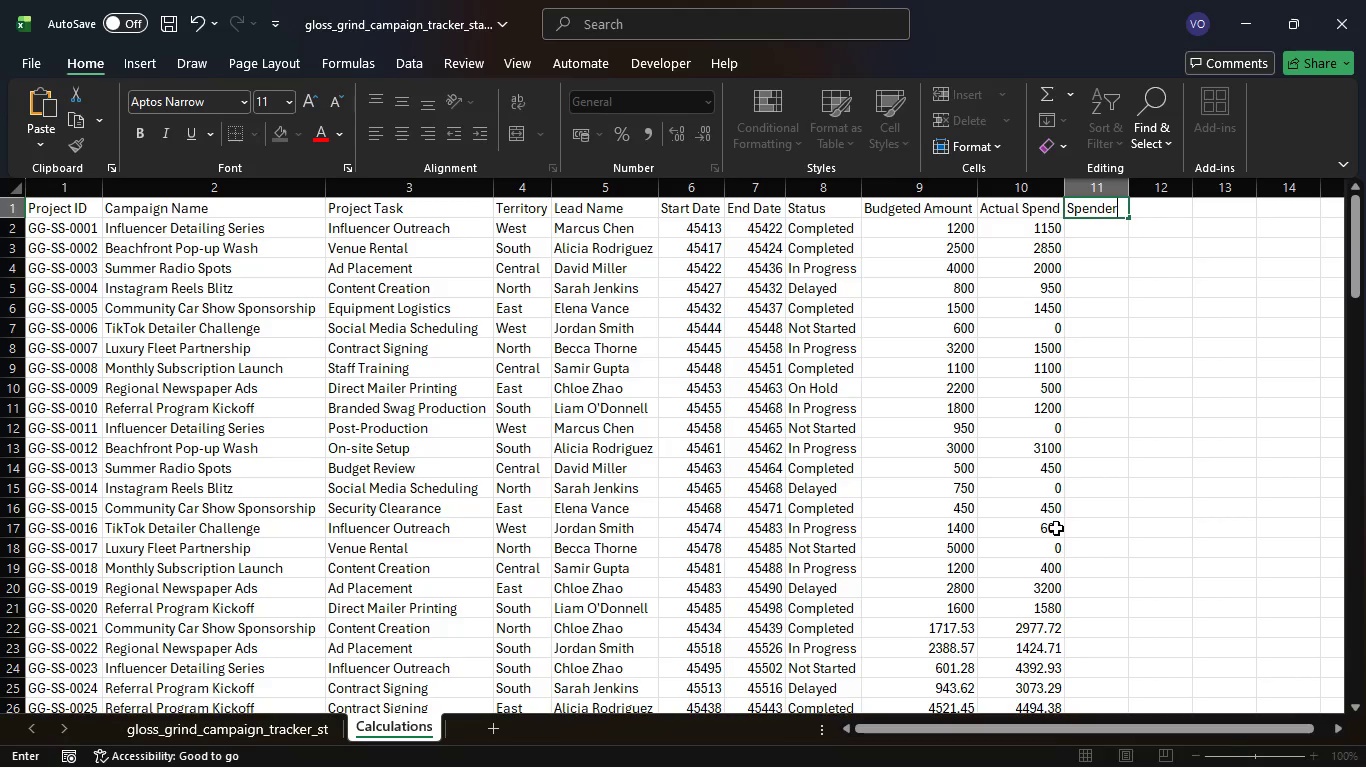 
key(Backspace)
key(Backspace)
key(Backspace)
type(ding Variance)
 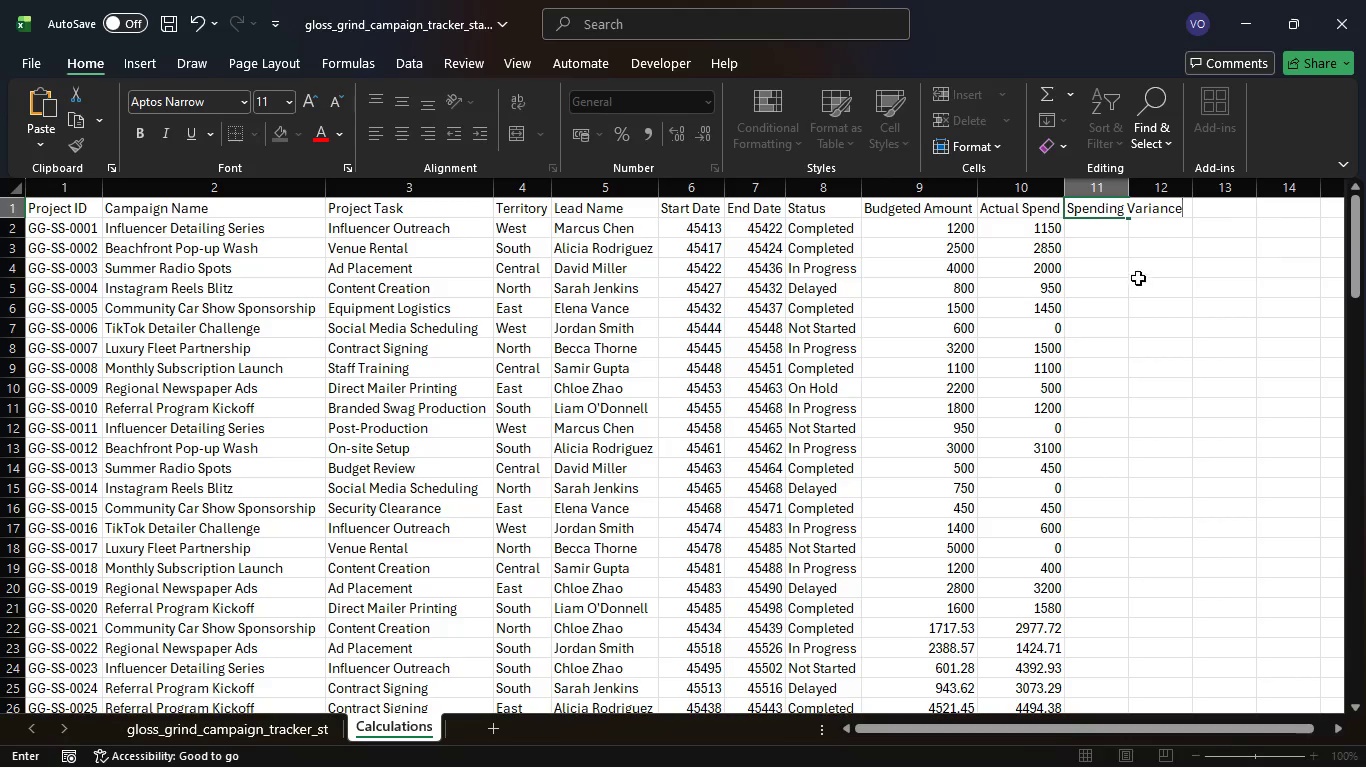 
left_click([1081, 232])
 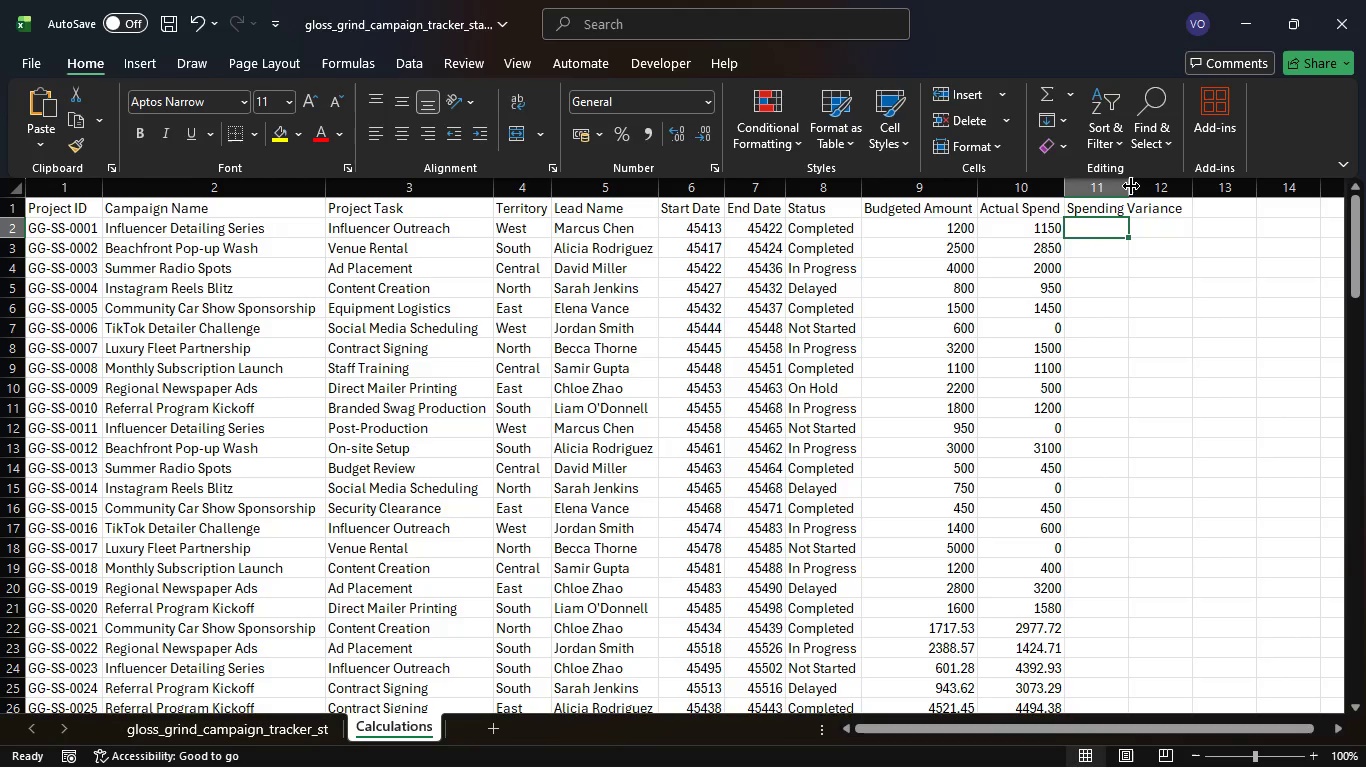 
double_click([1131, 186])
 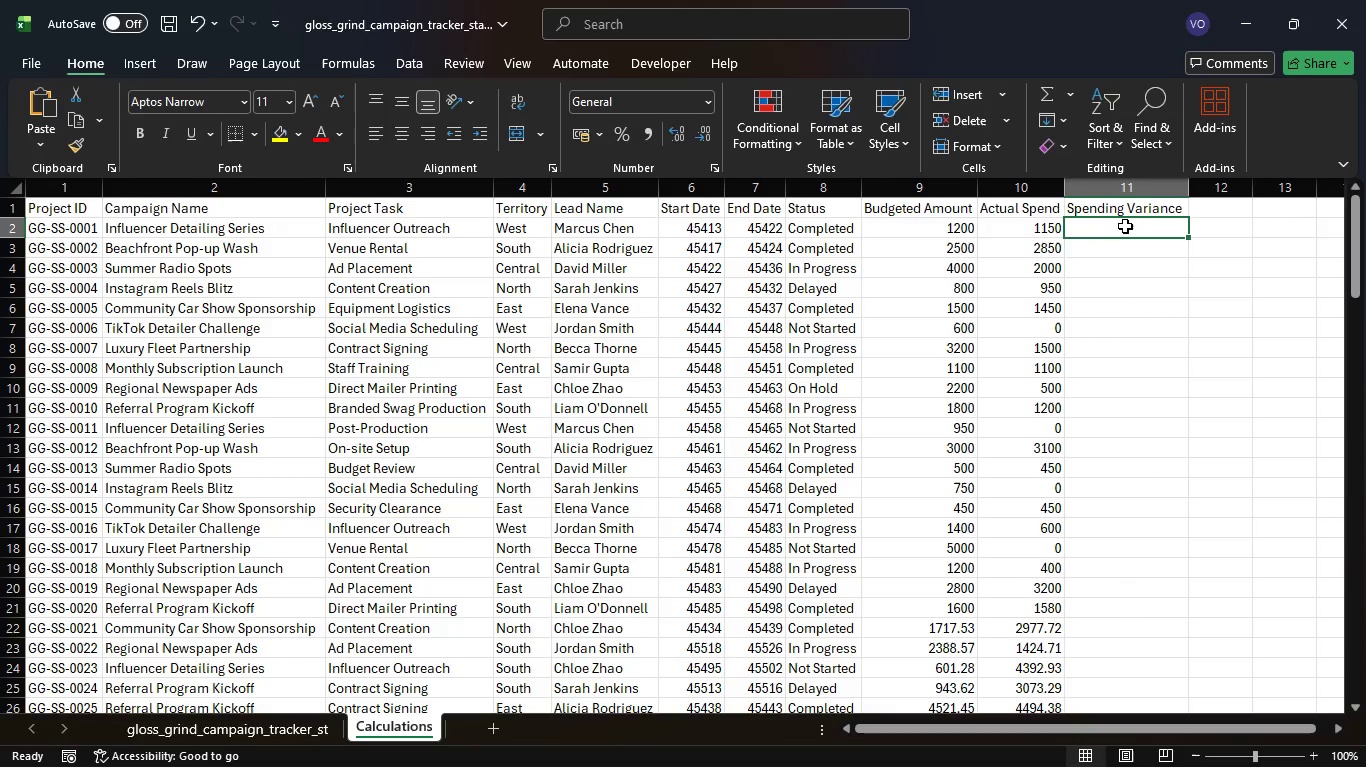 
left_click([1125, 226])
 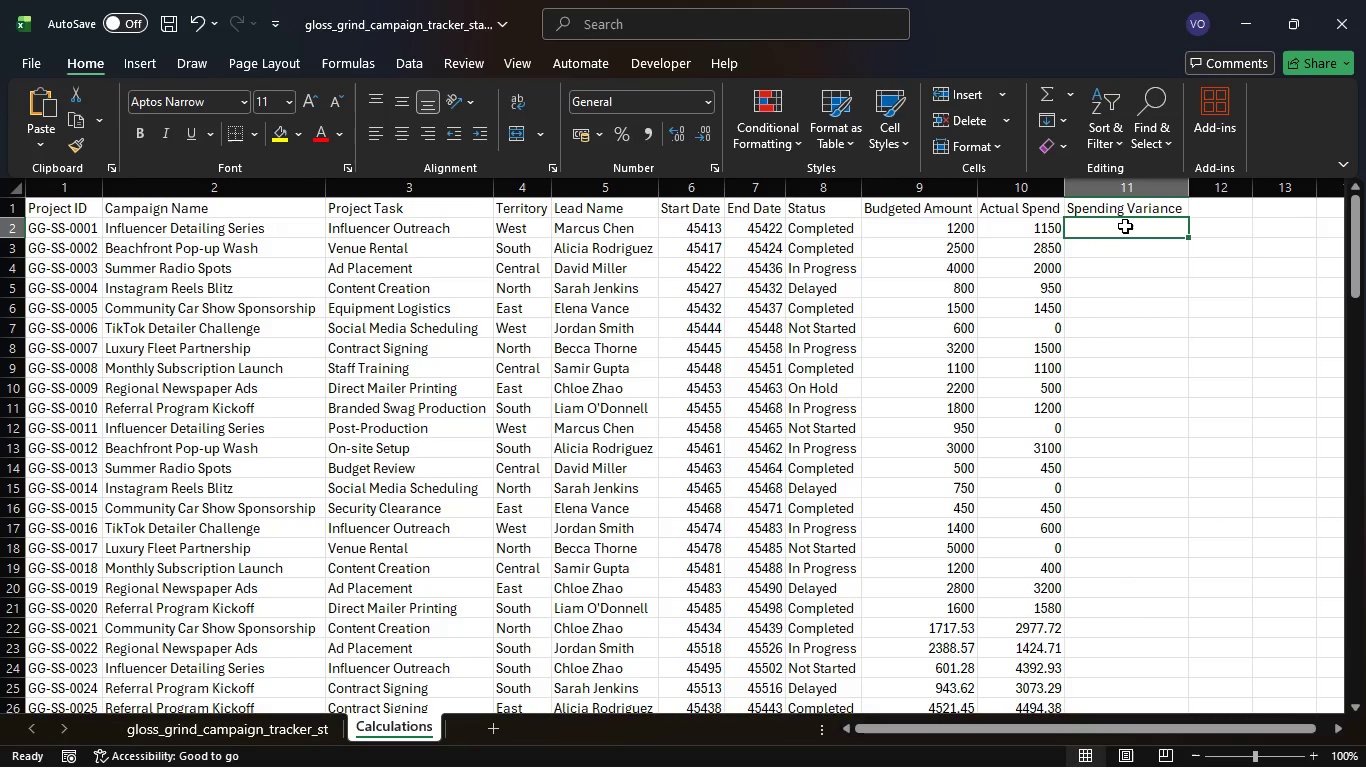 
wait(9.41)
 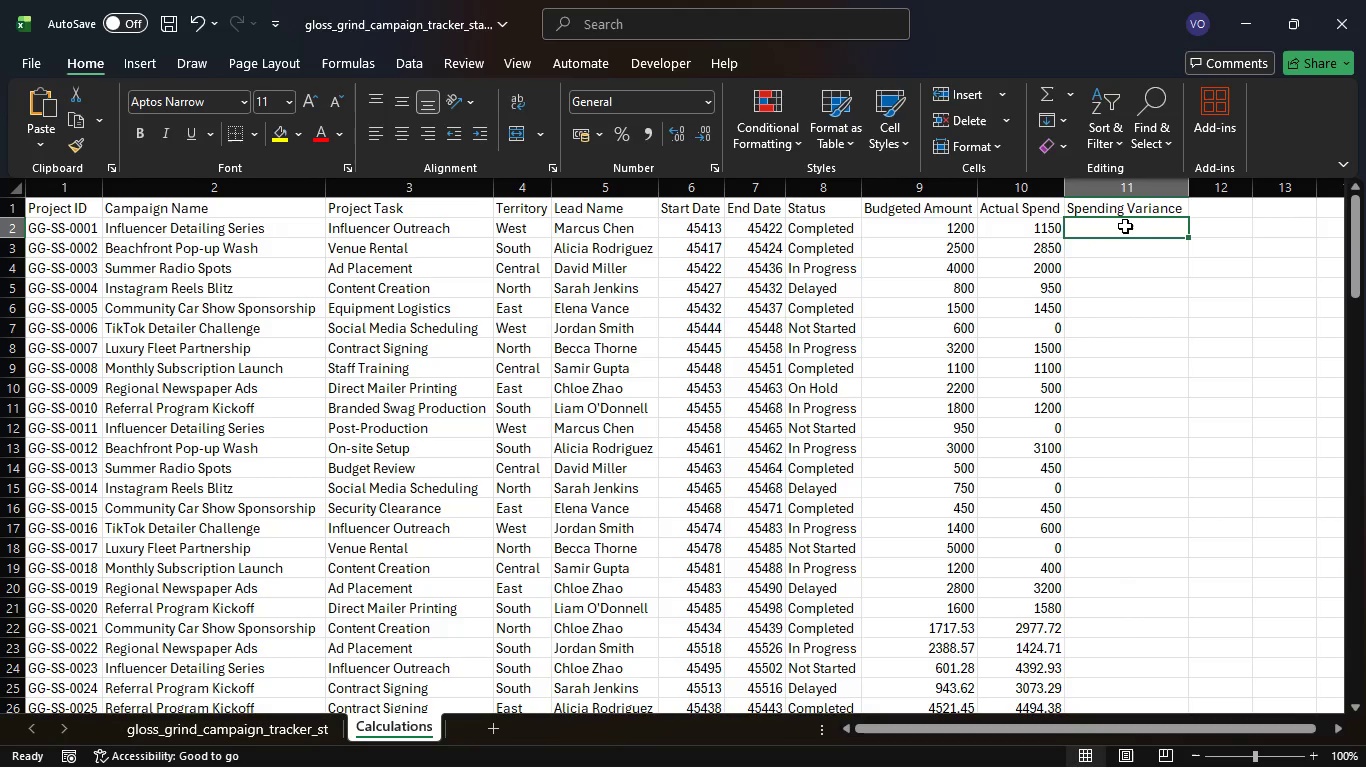 
type(=if)
key(Tab)
 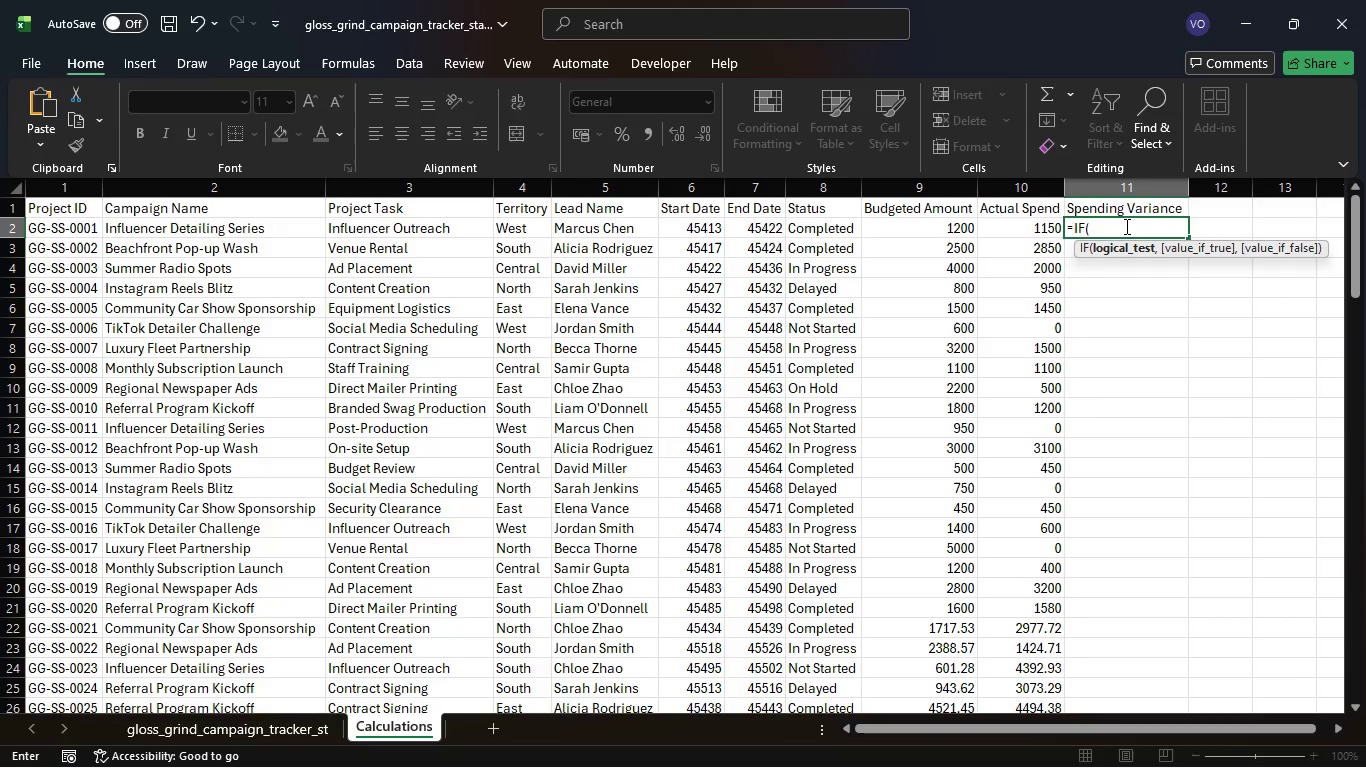 
key(Backspace)
 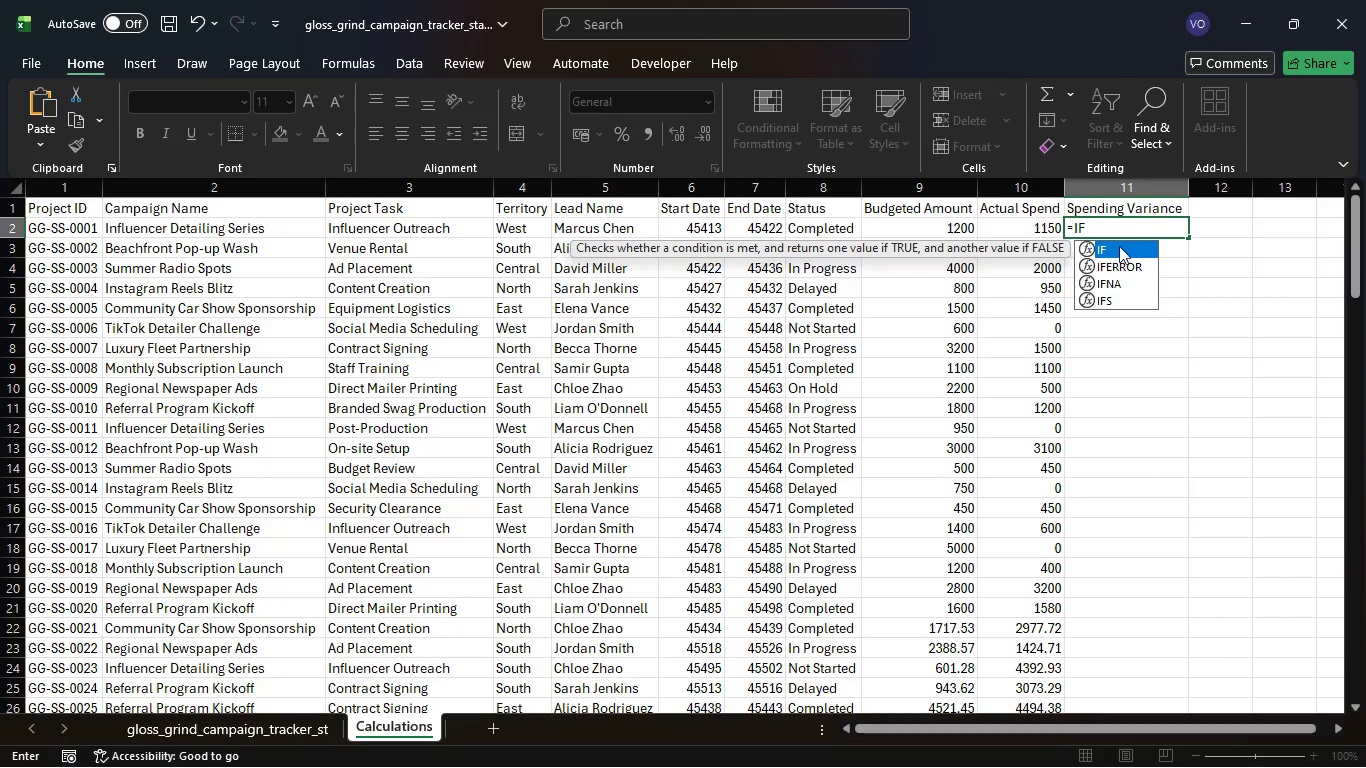 
left_click([1115, 256])
 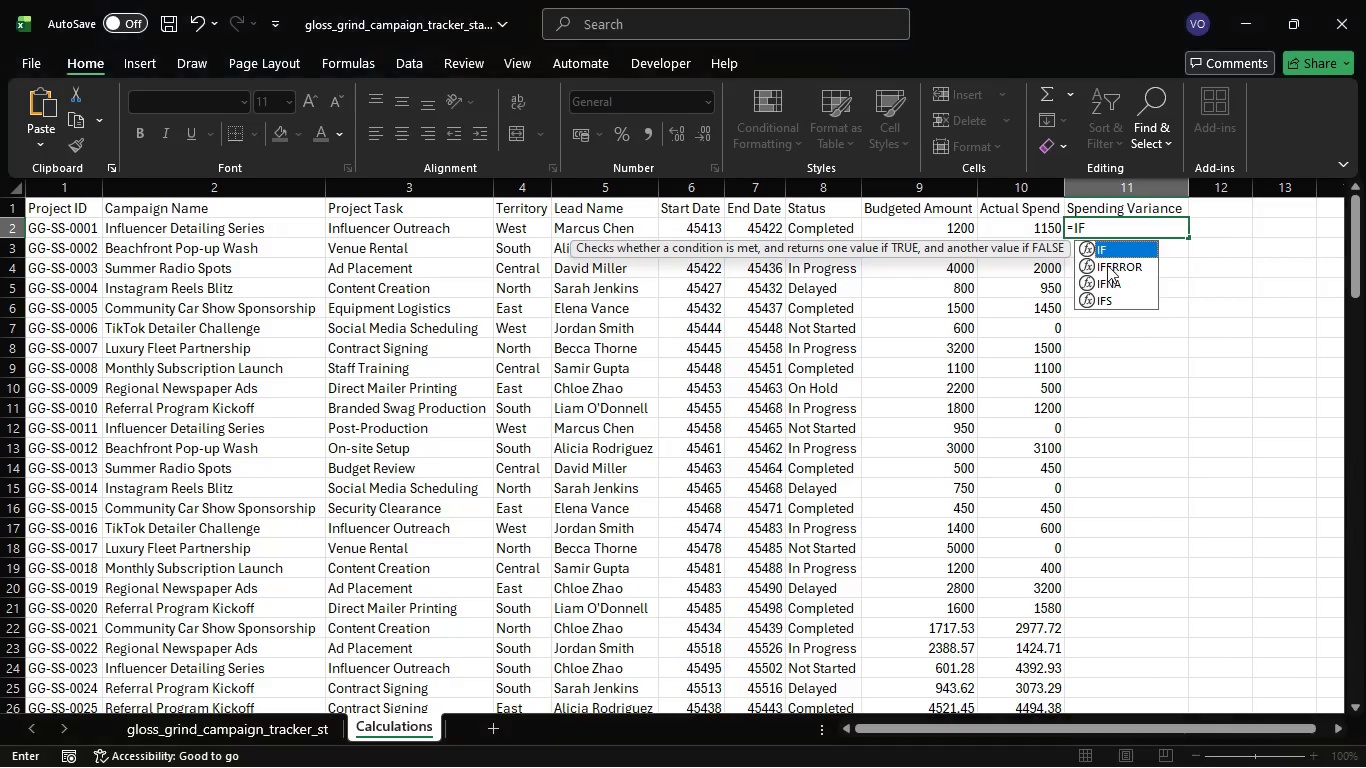 
left_click([1107, 265])
 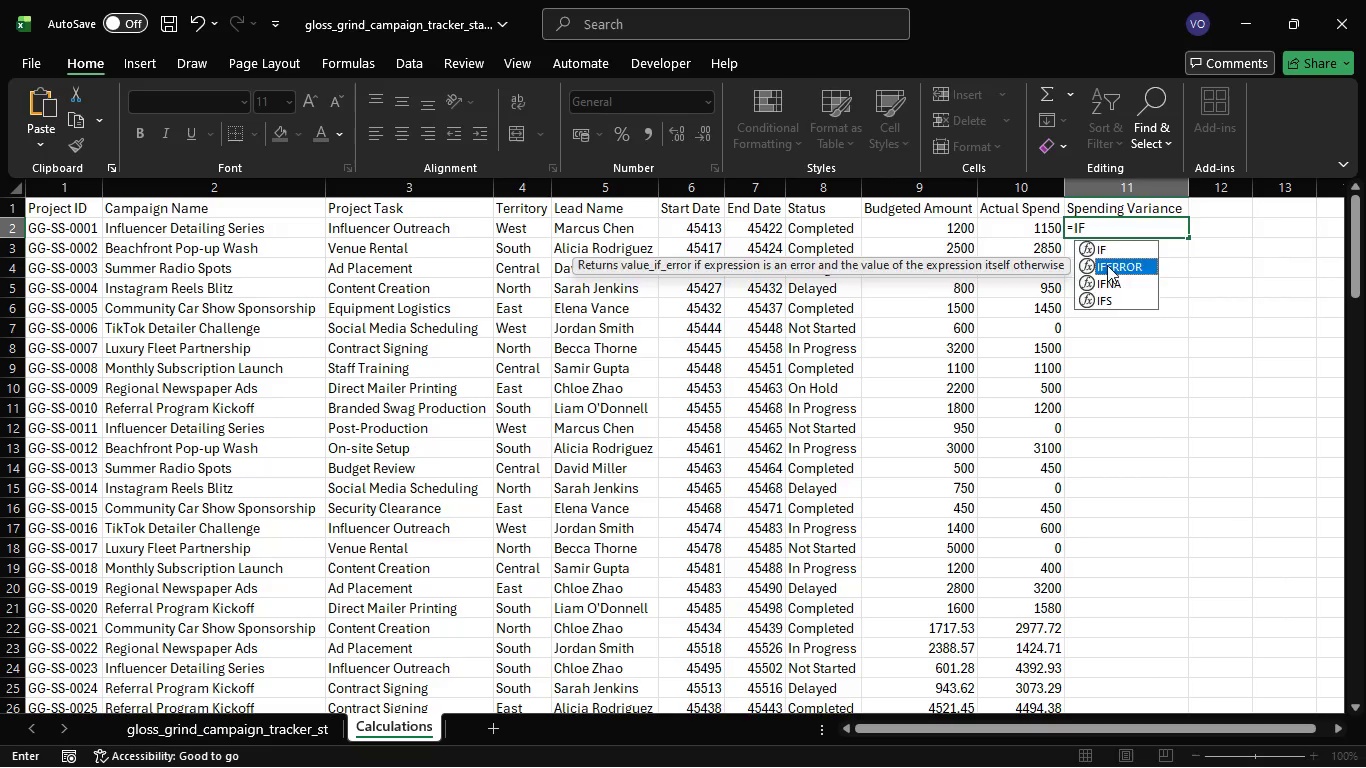 
key(Tab)
 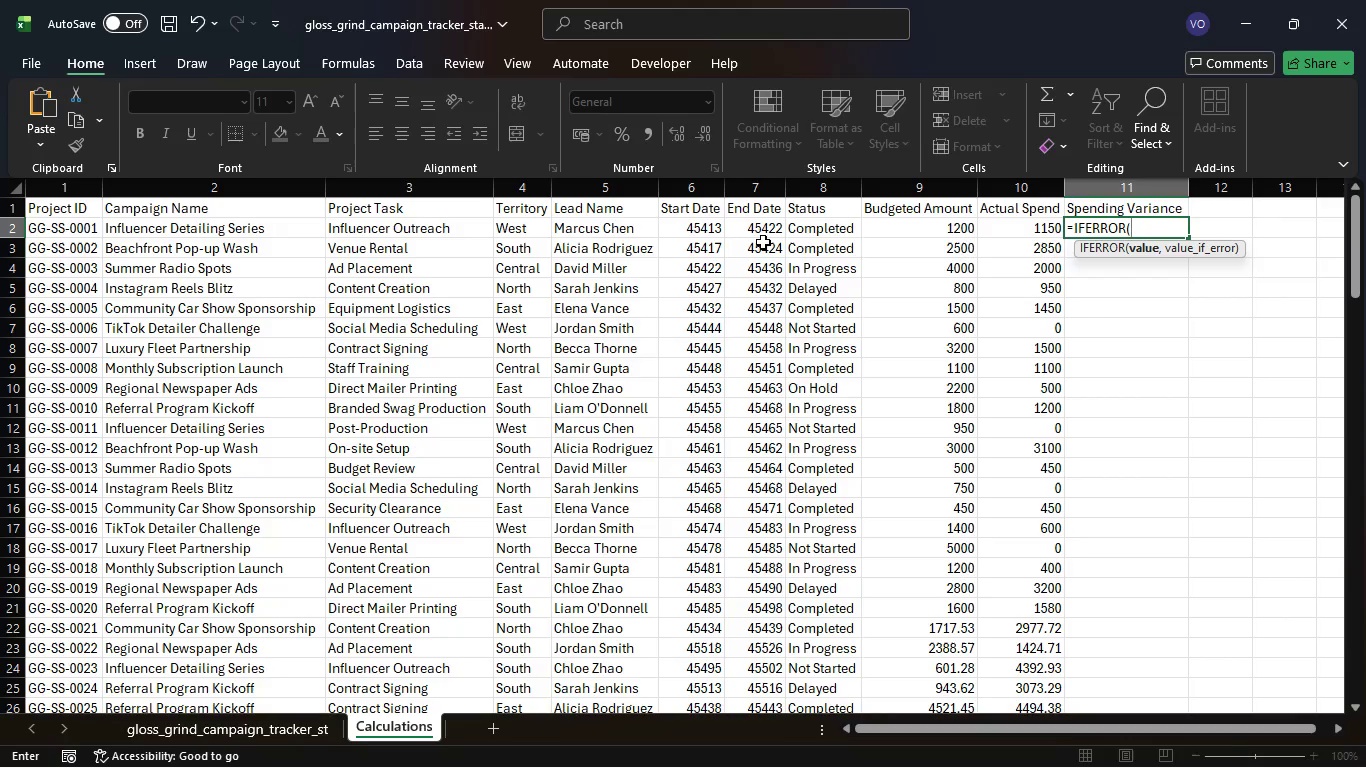 
wait(13.28)
 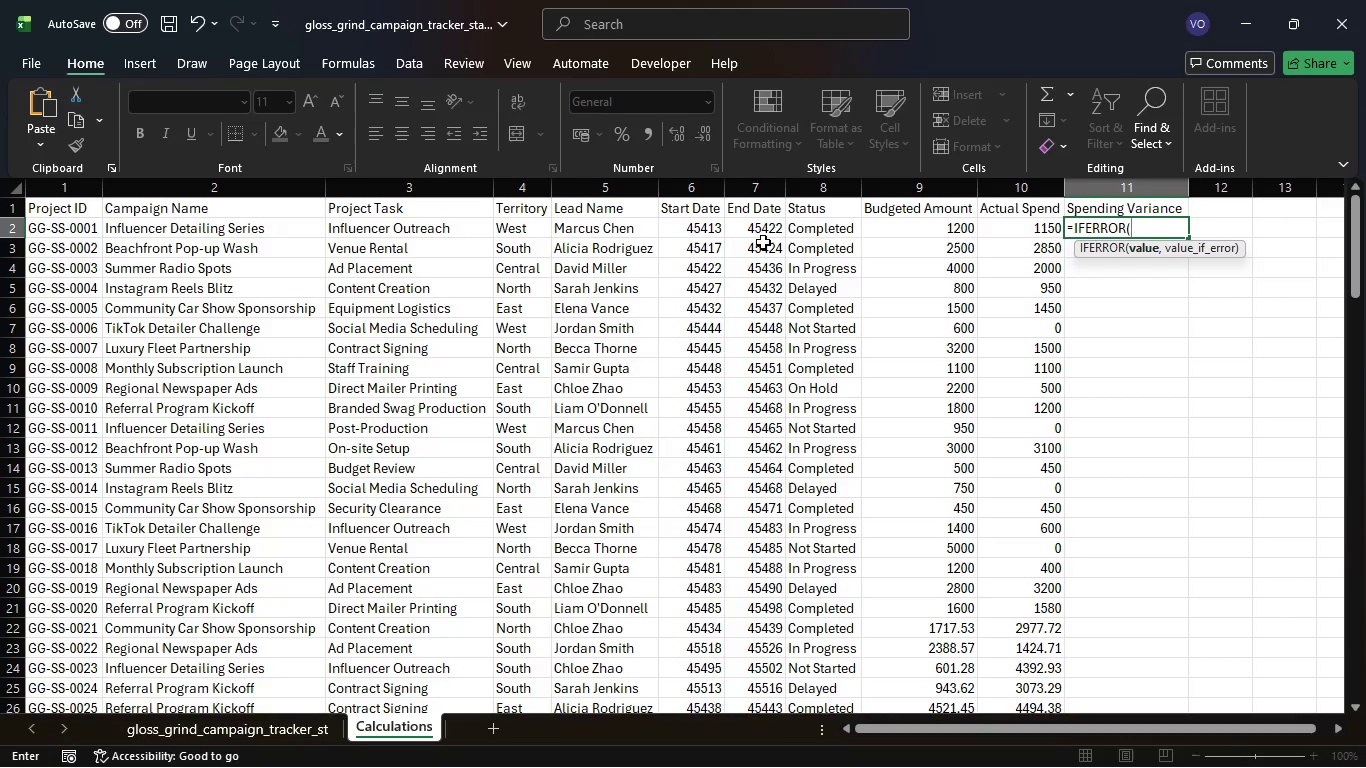 
left_click([1030, 234])
 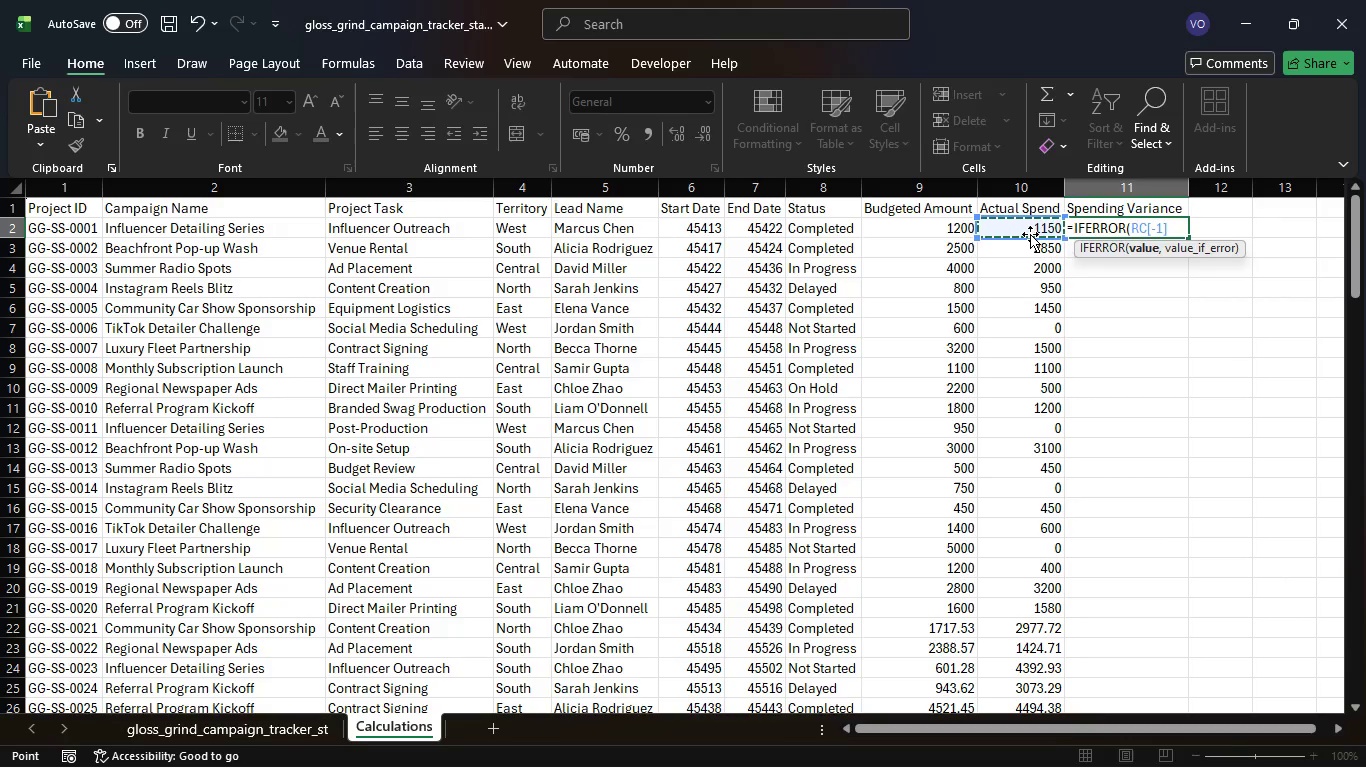 
key(Minus)
 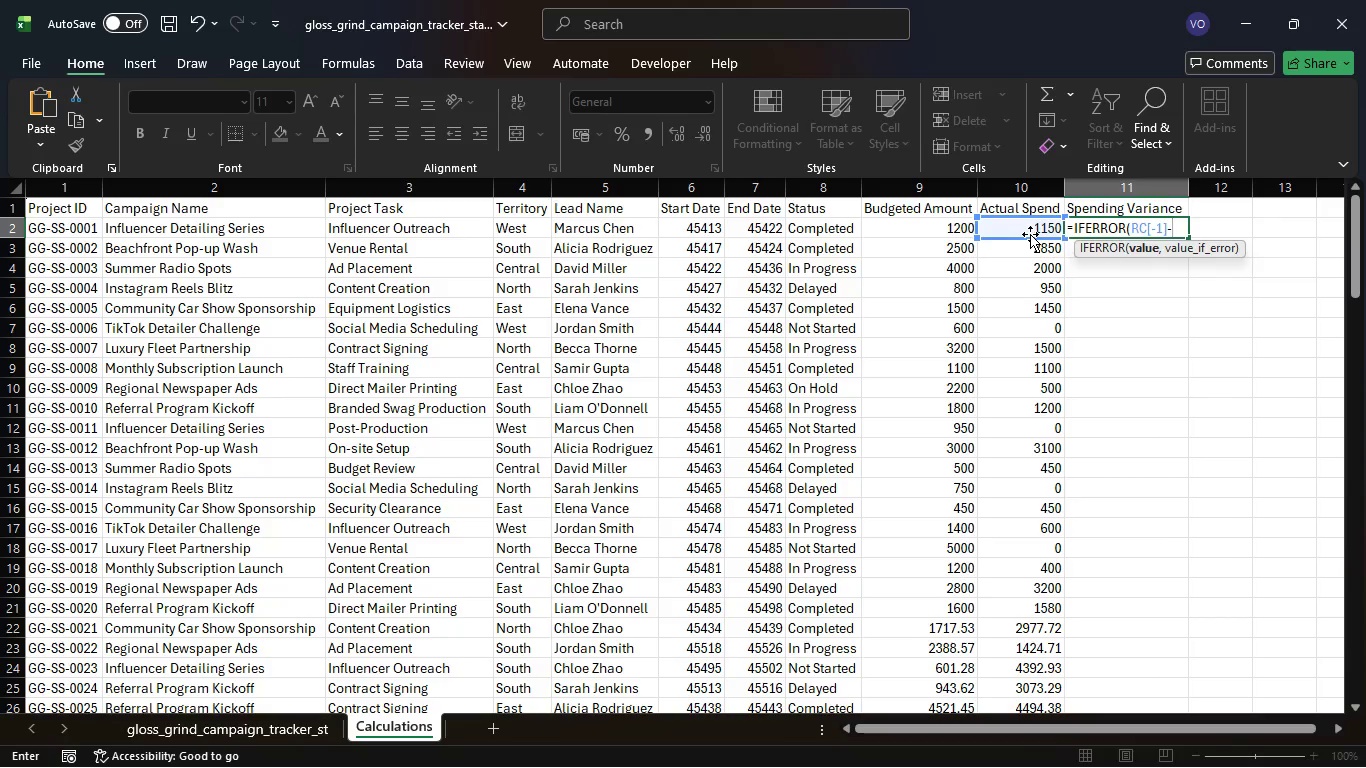 
key(Backspace)
 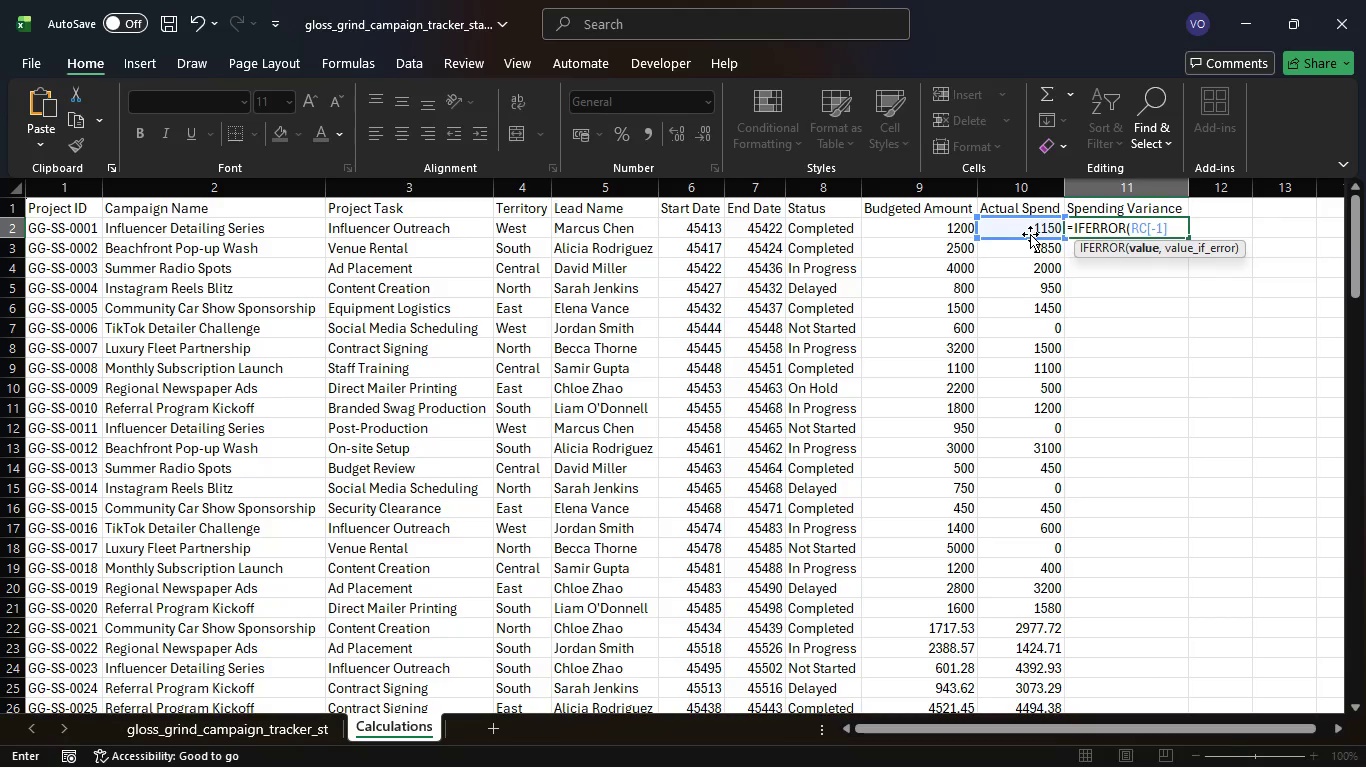 
wait(6.55)
 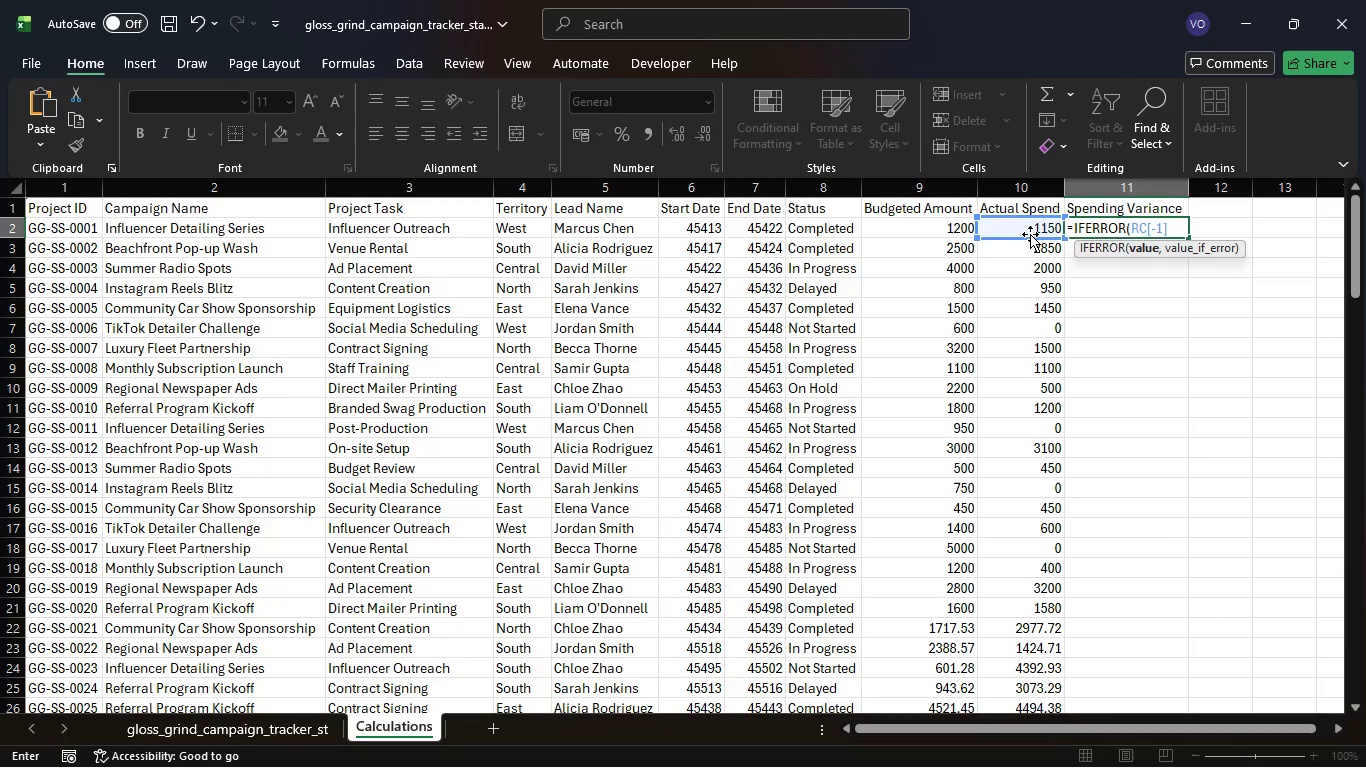 
key(Space)
 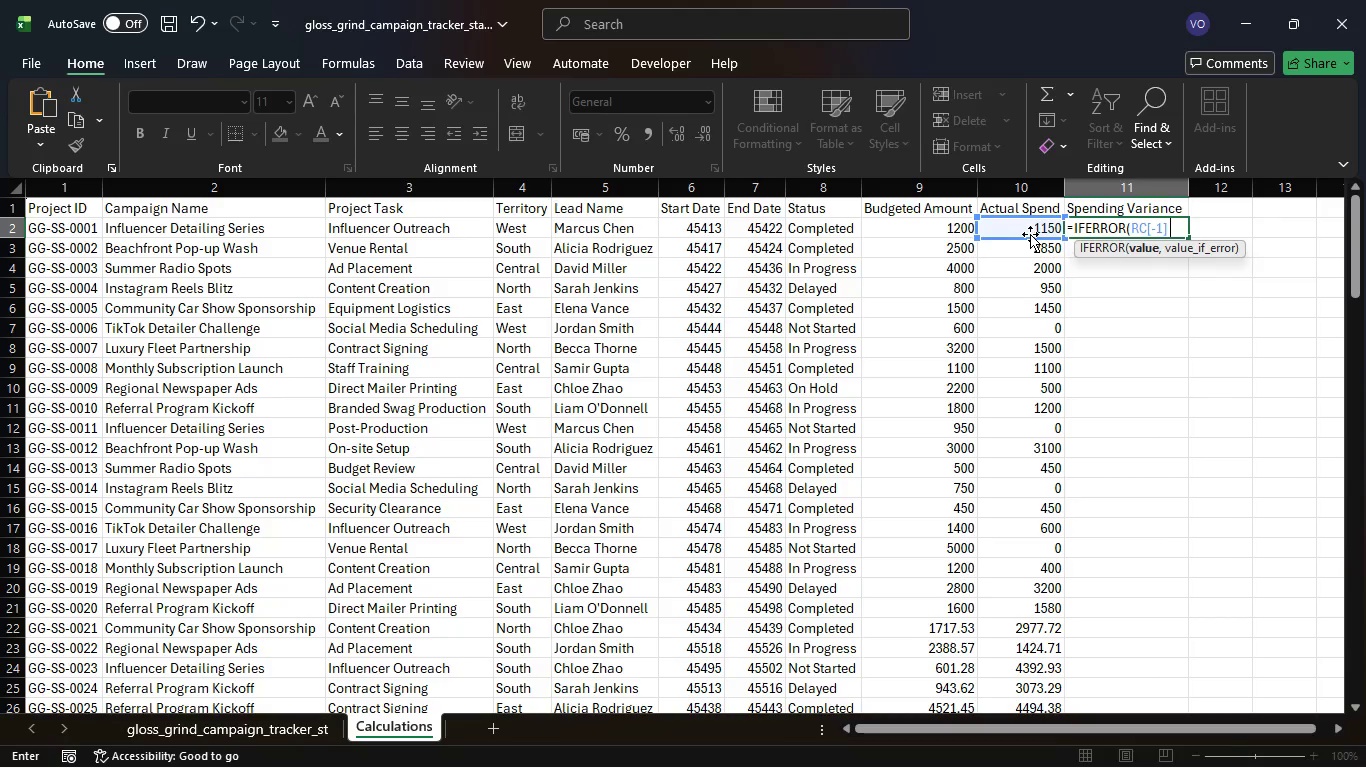 
key(Minus)
 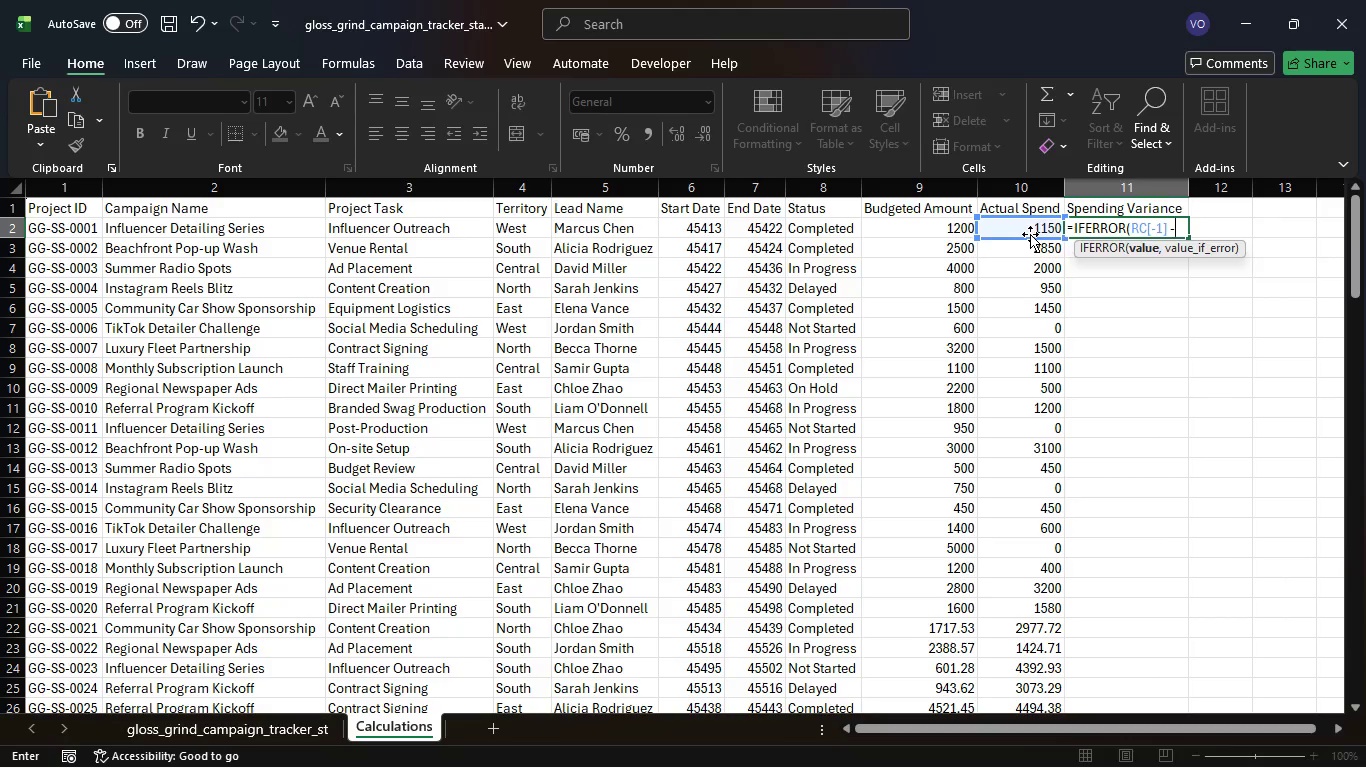 
key(Space)
 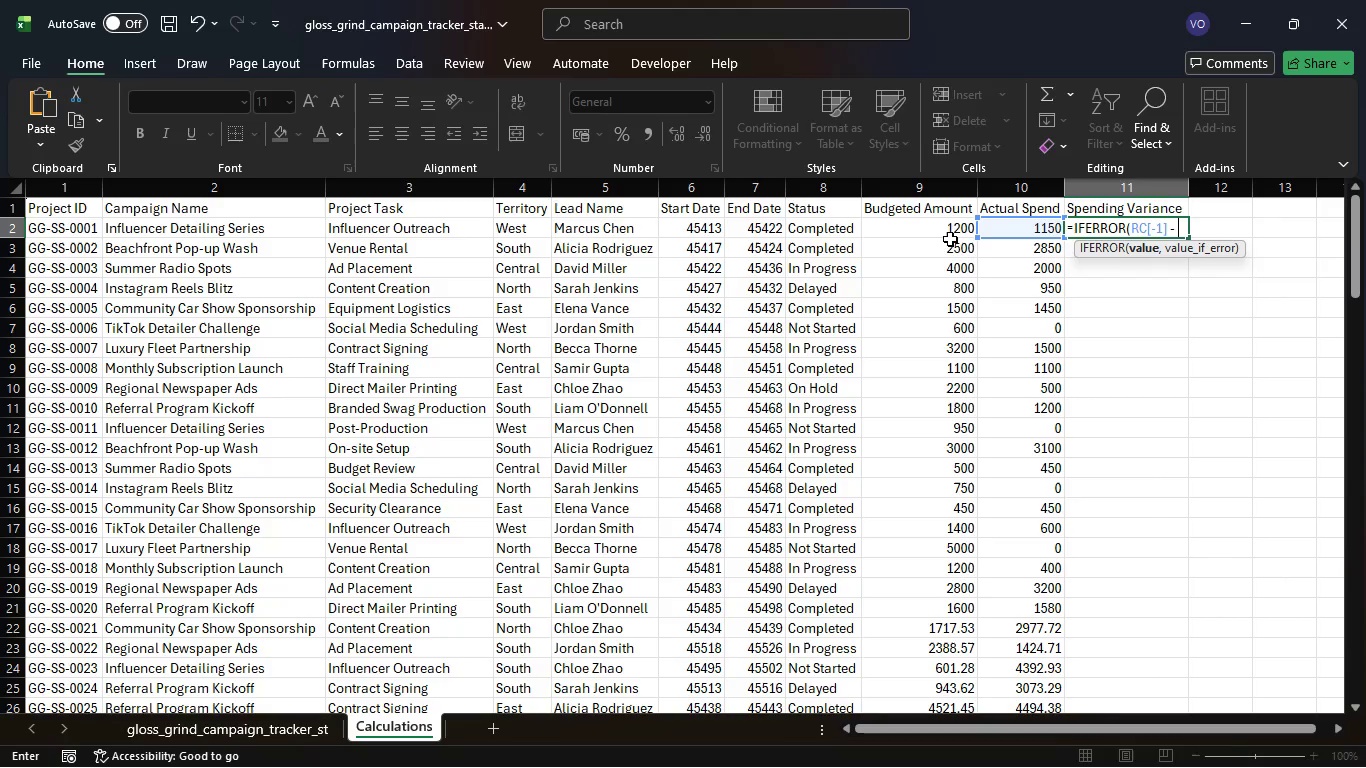 
left_click([936, 228])
 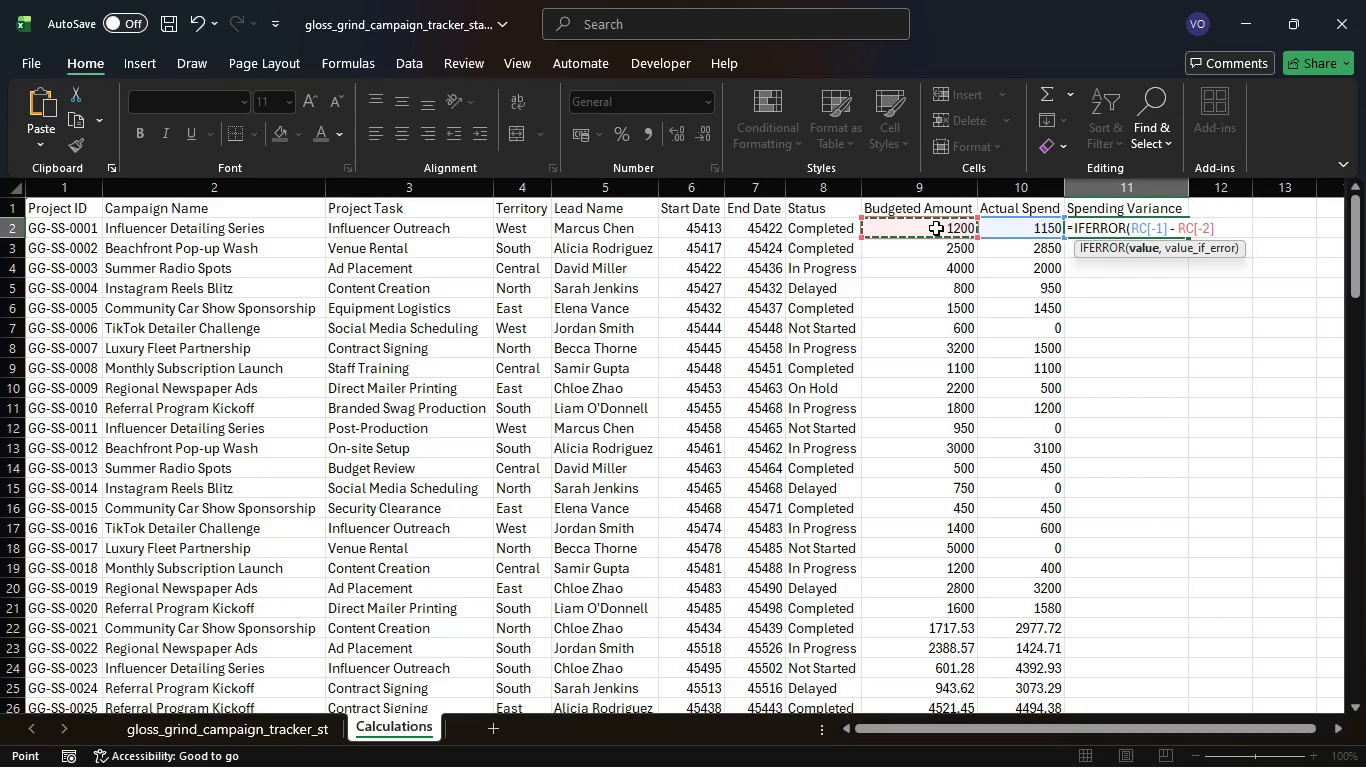 
key(Quote)
 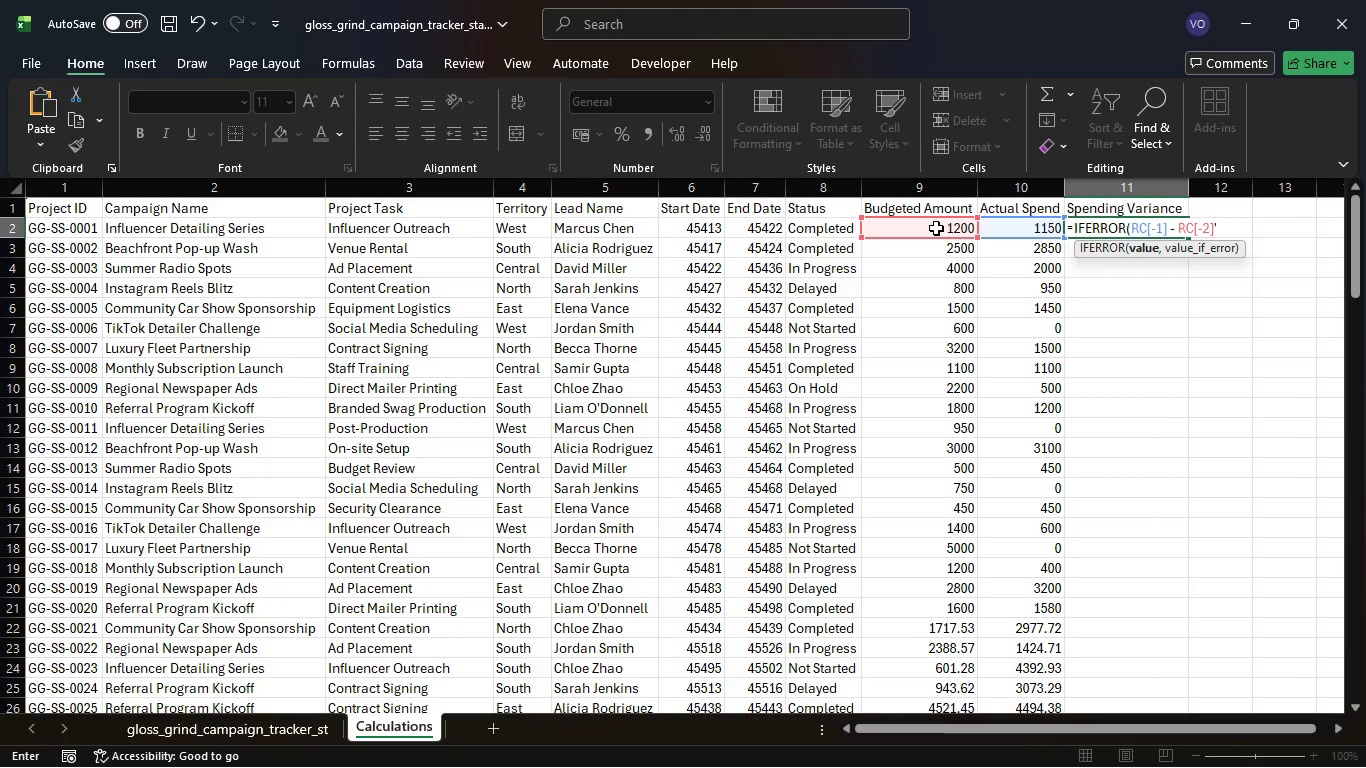 
key(Backspace)
 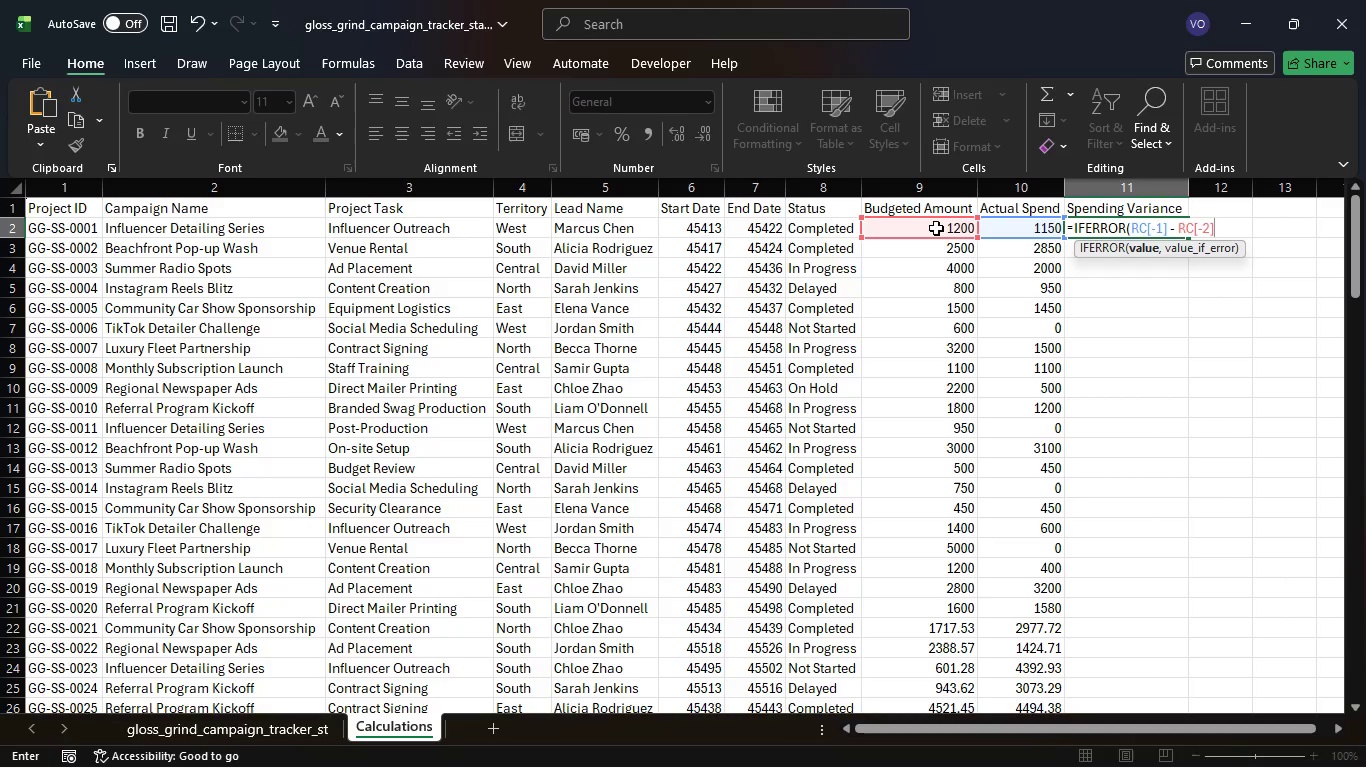 
key(Comma)
 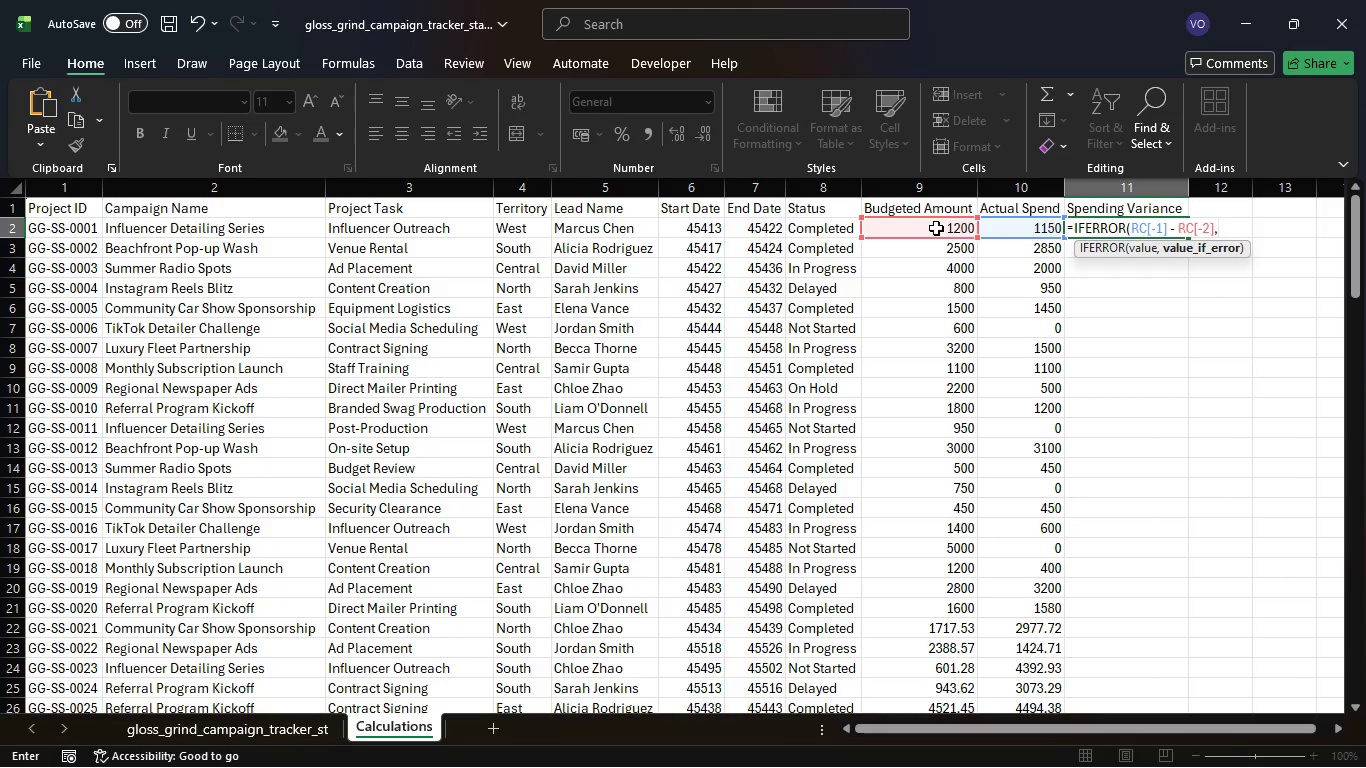 
key(Space)
 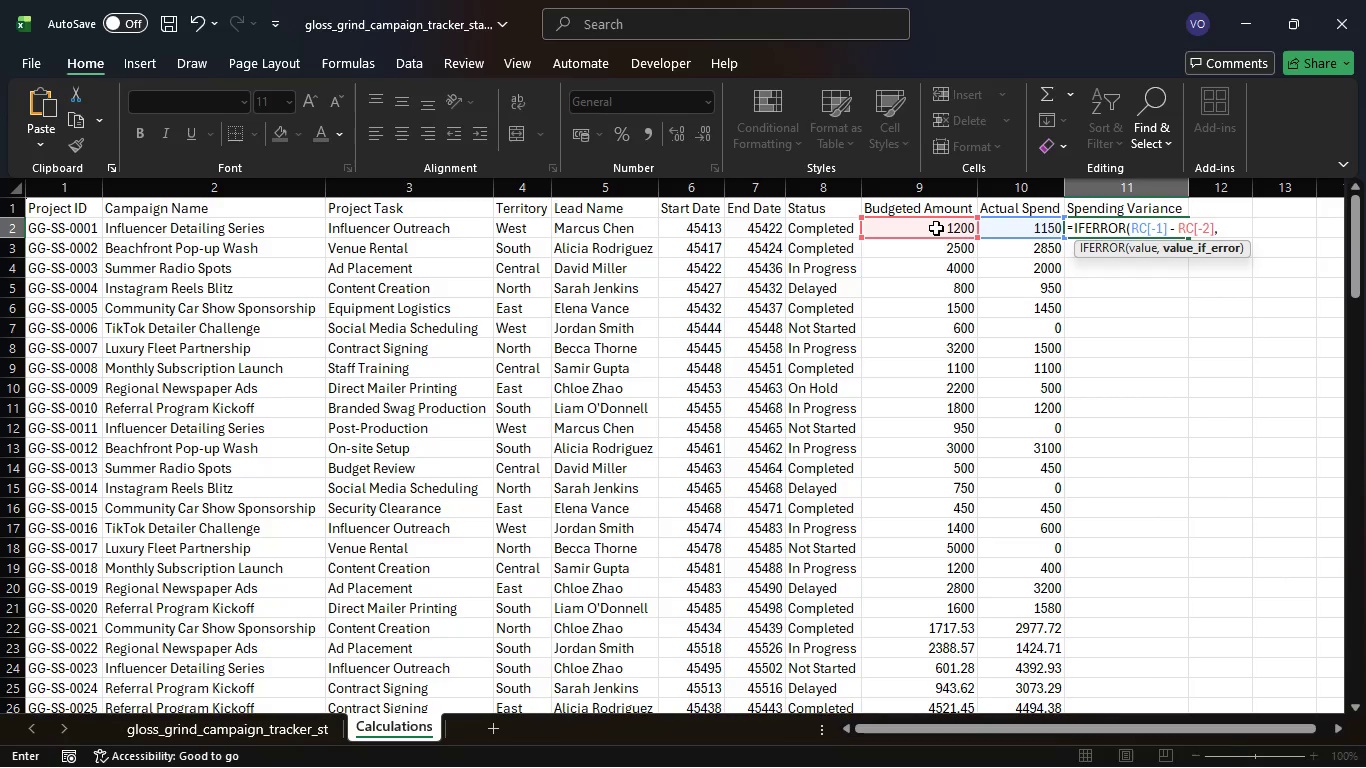 
key(0)
 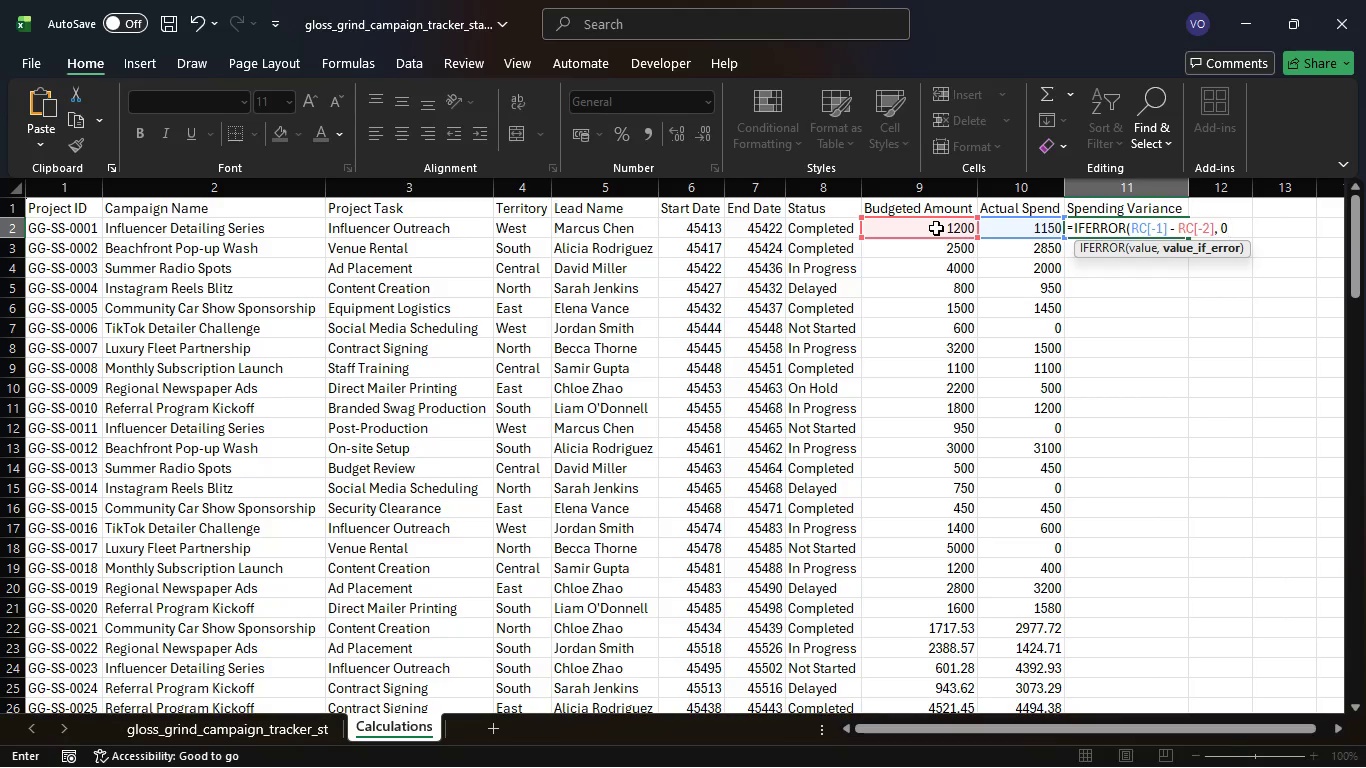 
key(Shift+0)
 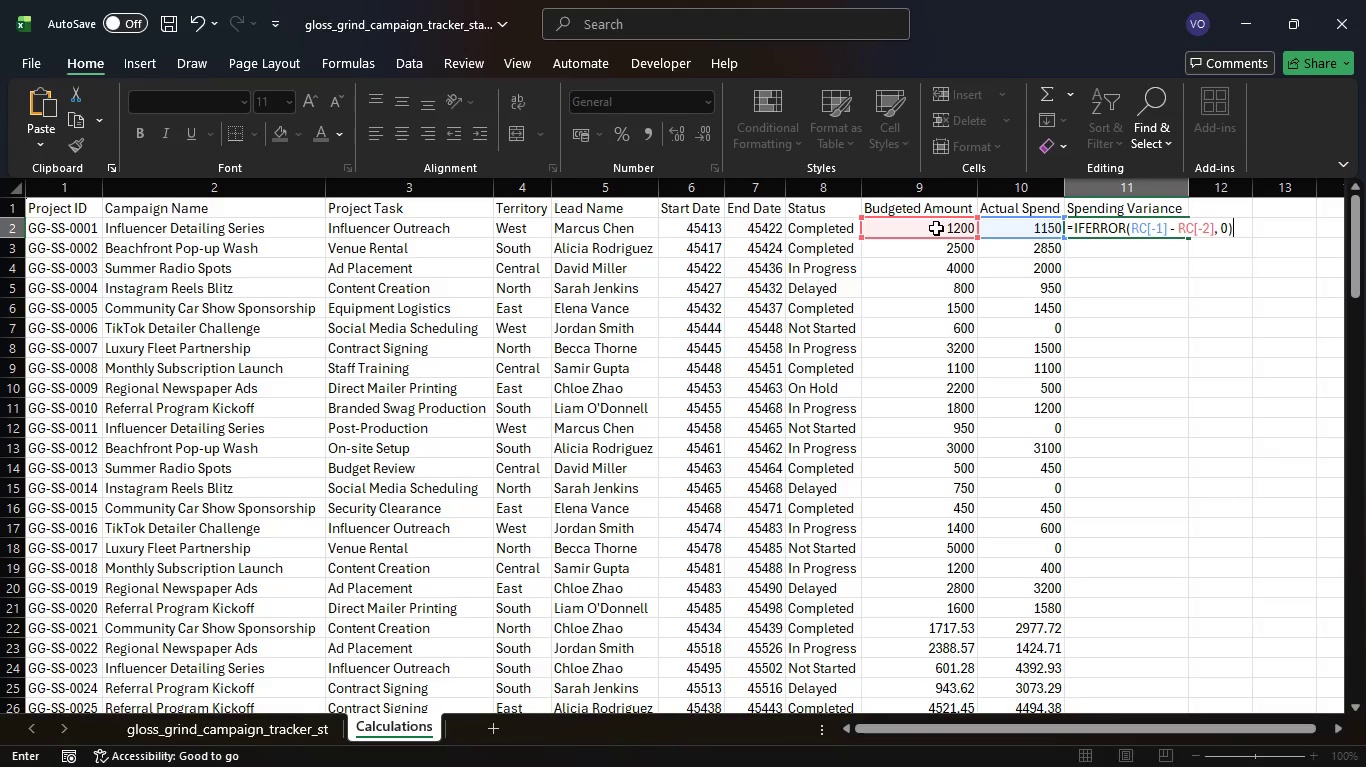 
key(Enter)
 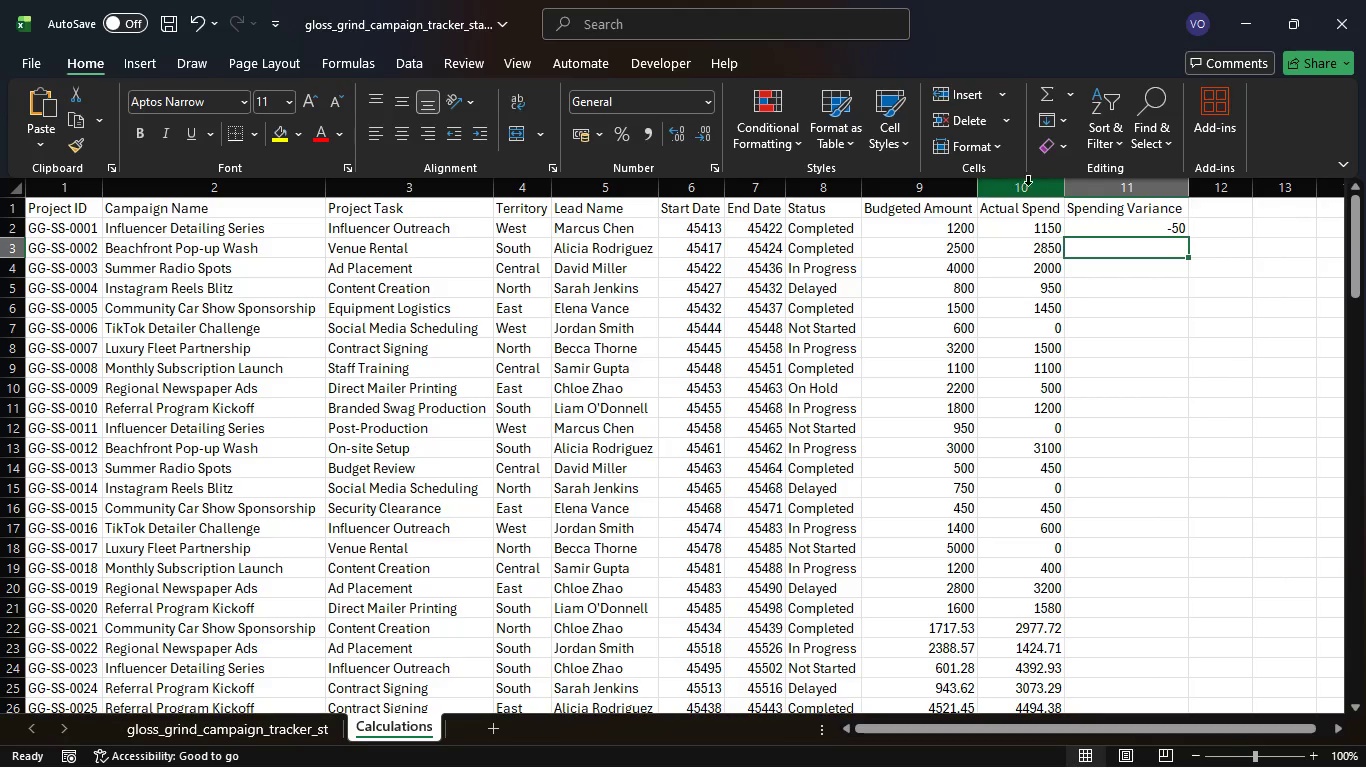 
left_click([1135, 229])
 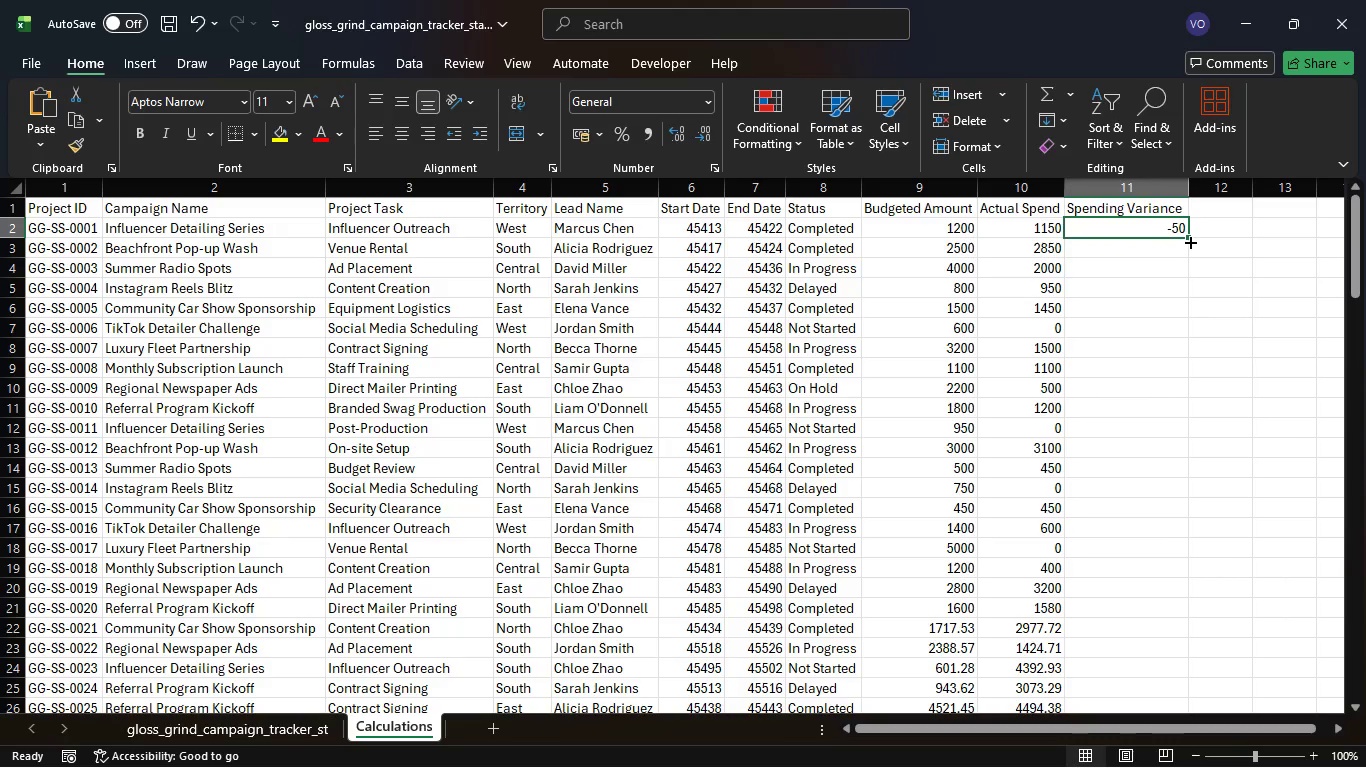 
wait(5.31)
 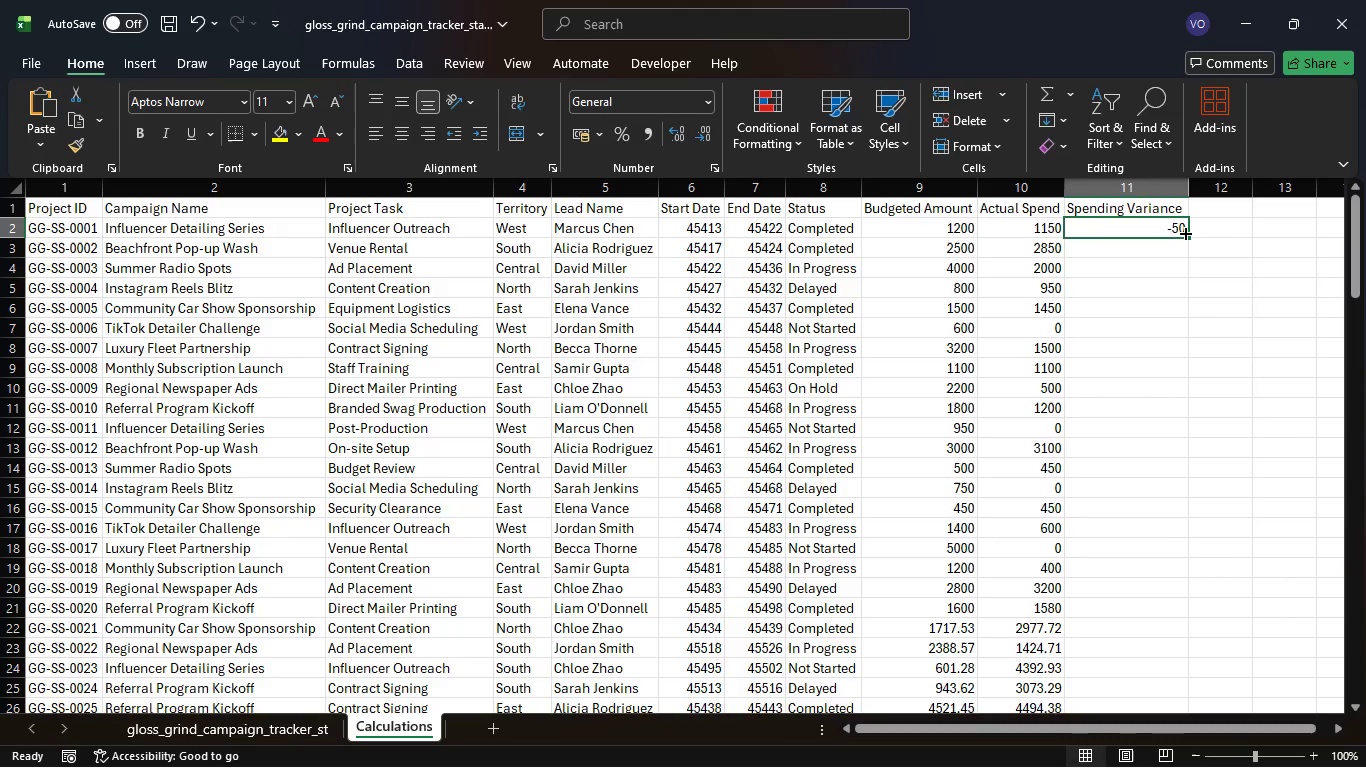 
double_click([1186, 238])
 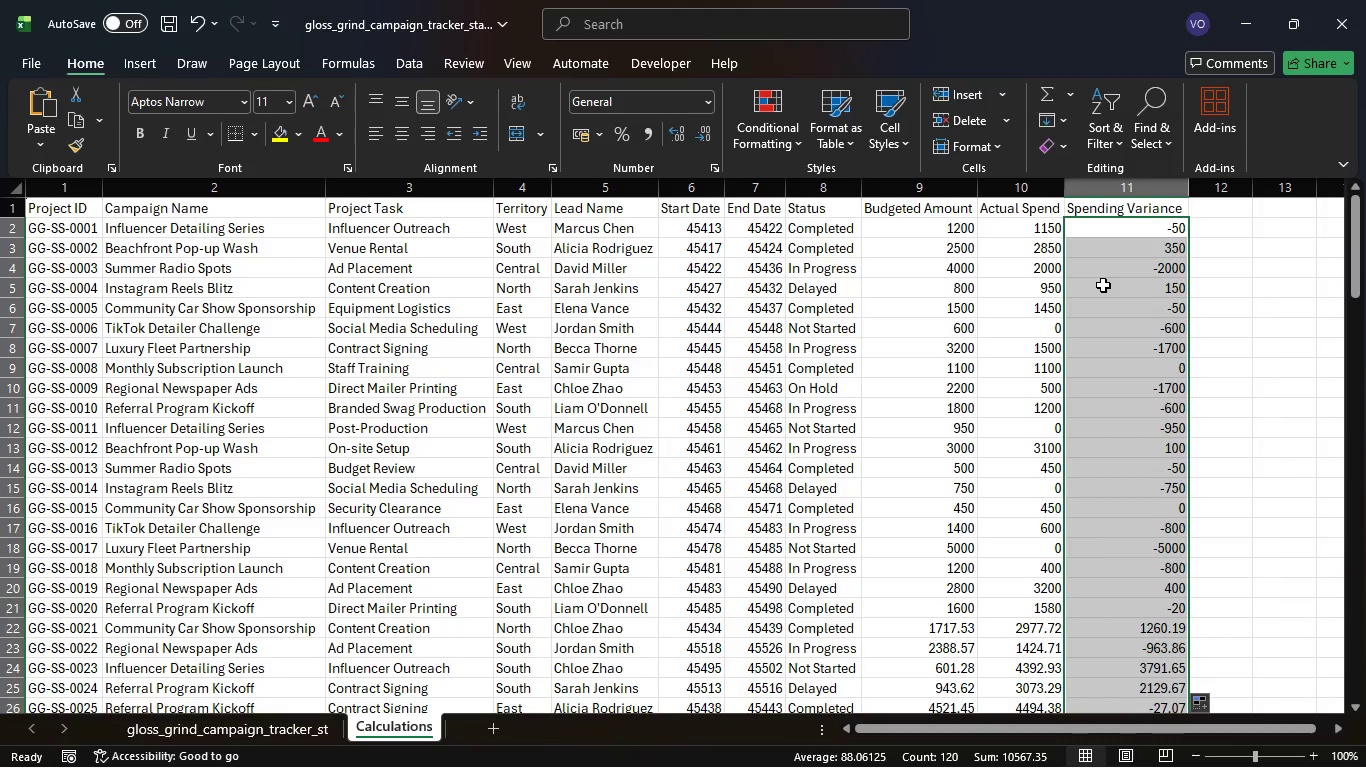 
scroll: coordinate [1102, 285], scroll_direction: down, amount: 34.0
 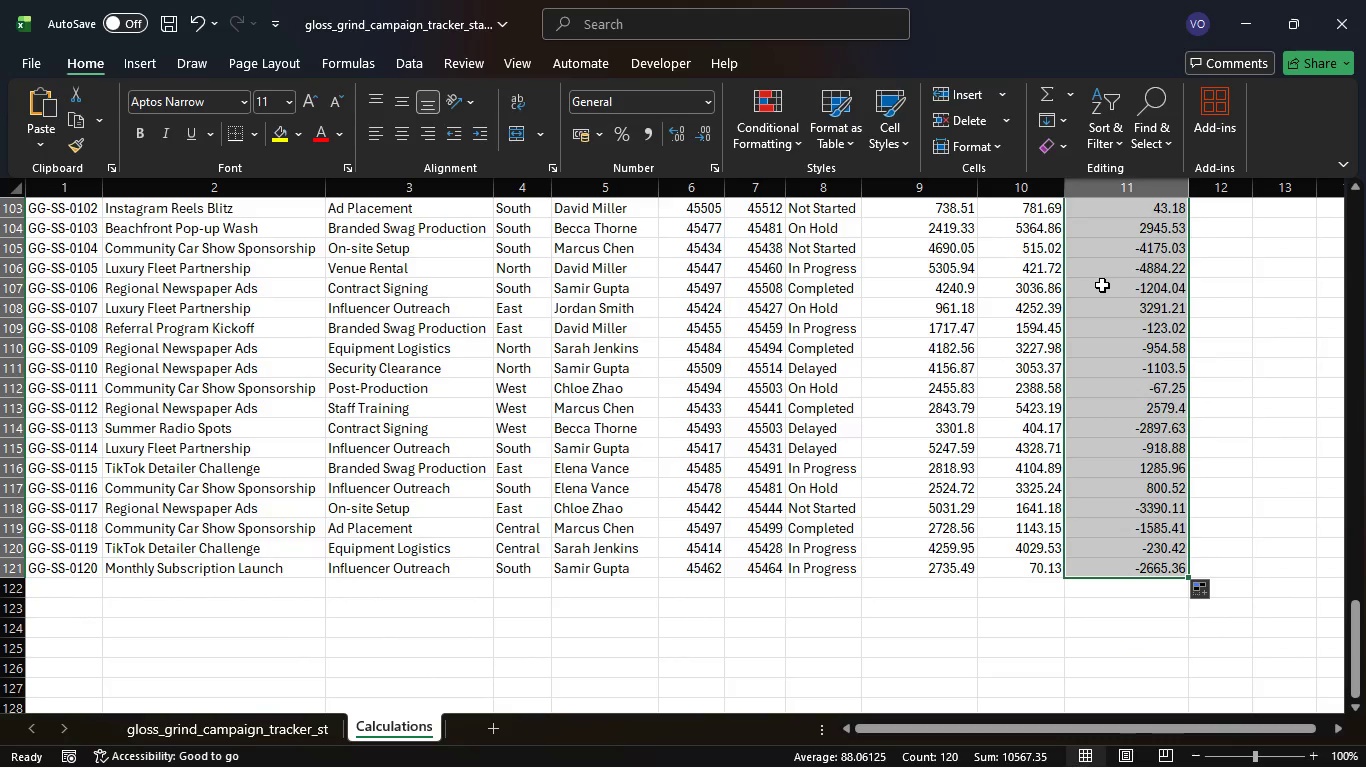 
scroll: coordinate [1102, 285], scroll_direction: up, amount: 2.0
 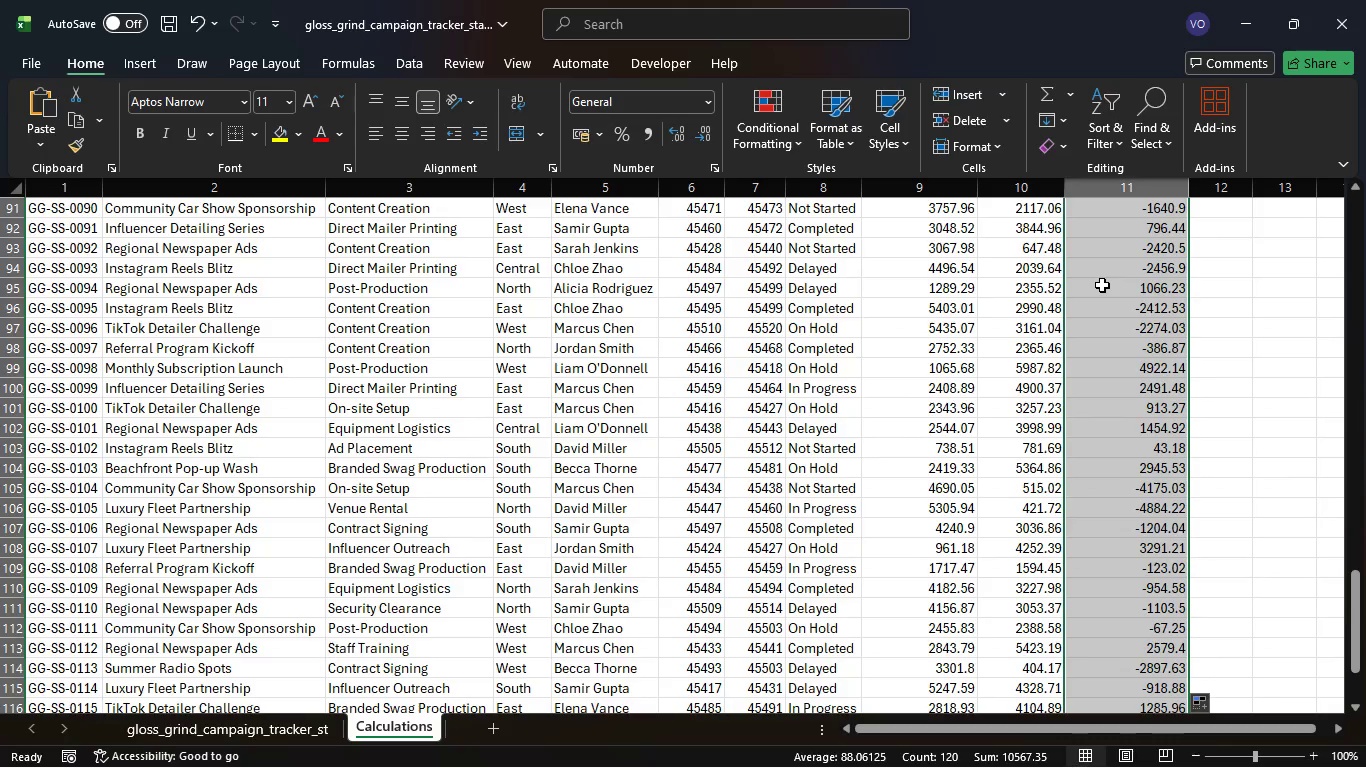 
wait(12.58)
 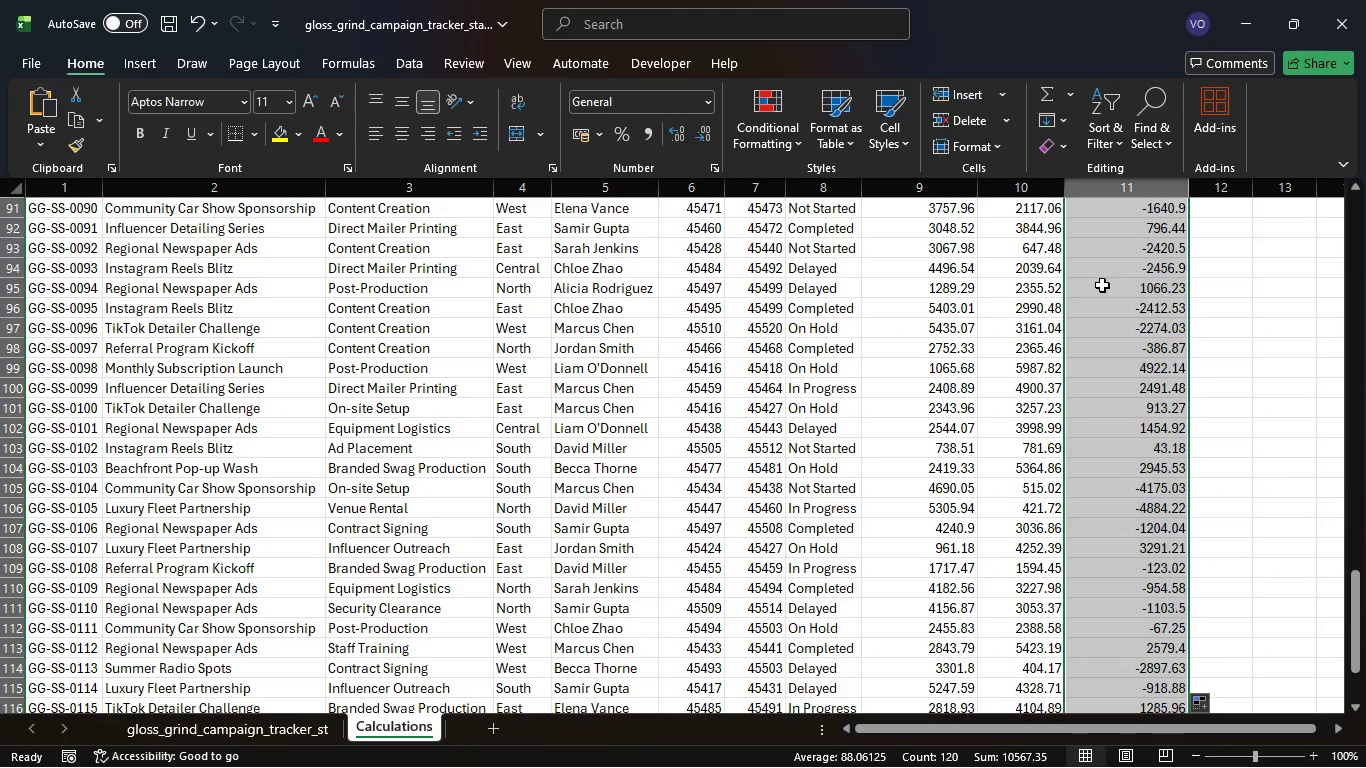 
scroll: coordinate [1169, 310], scroll_direction: up, amount: 38.0
 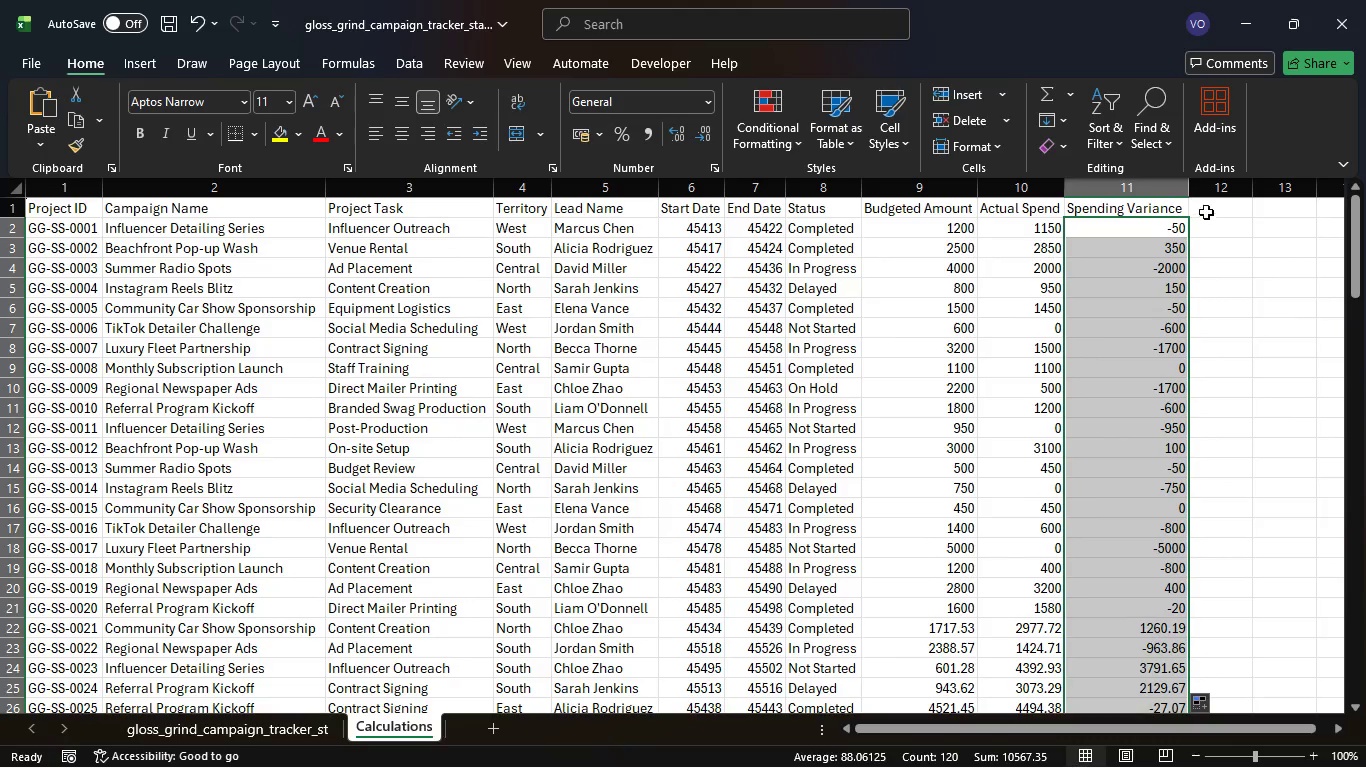 
left_click([1212, 204])
 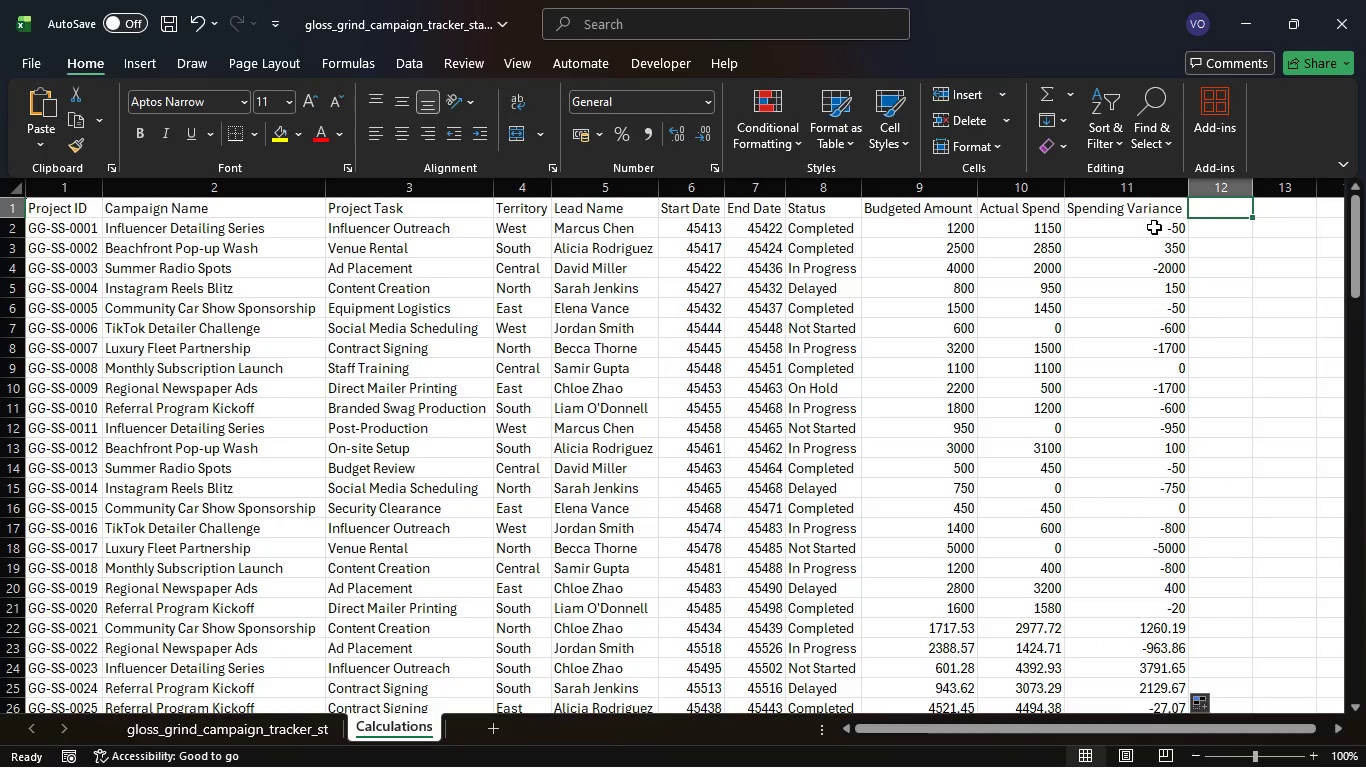 
wait(14.58)
 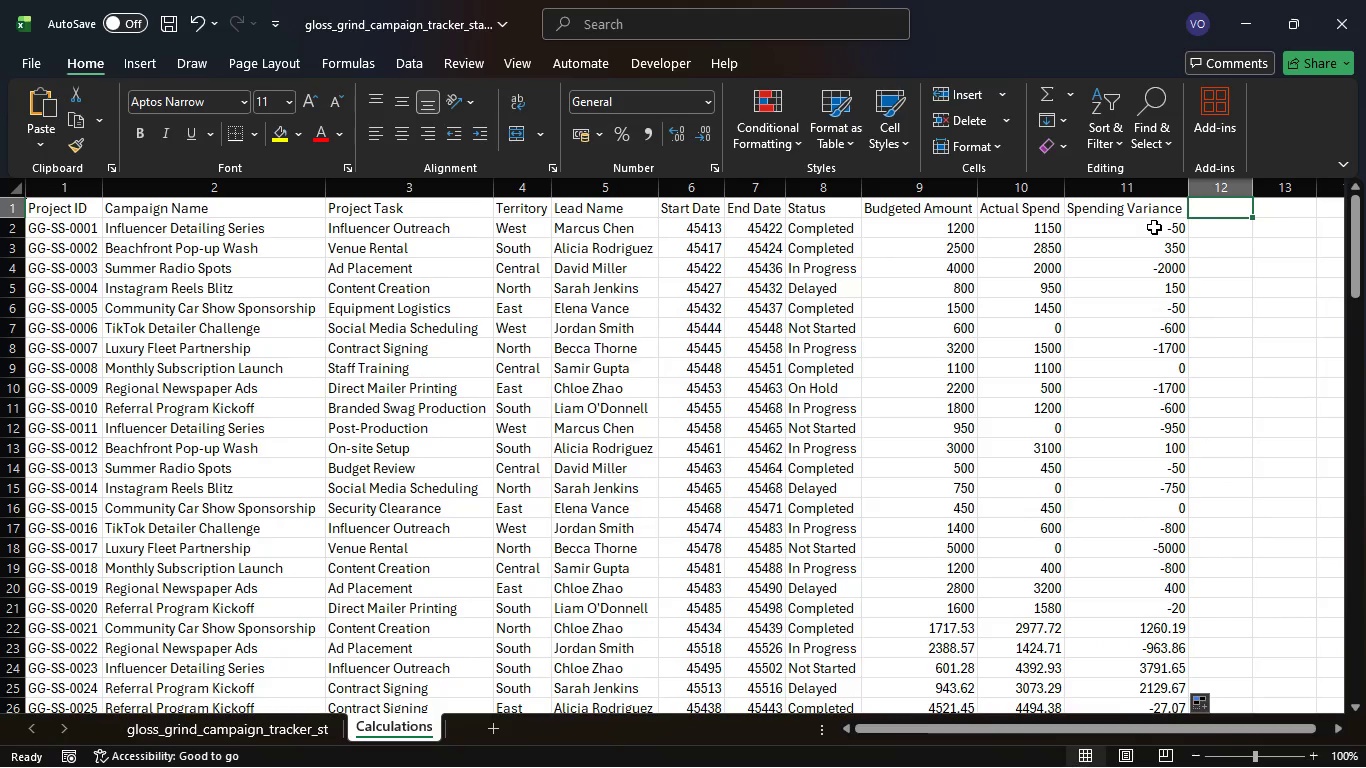 
key(CapsLock)
 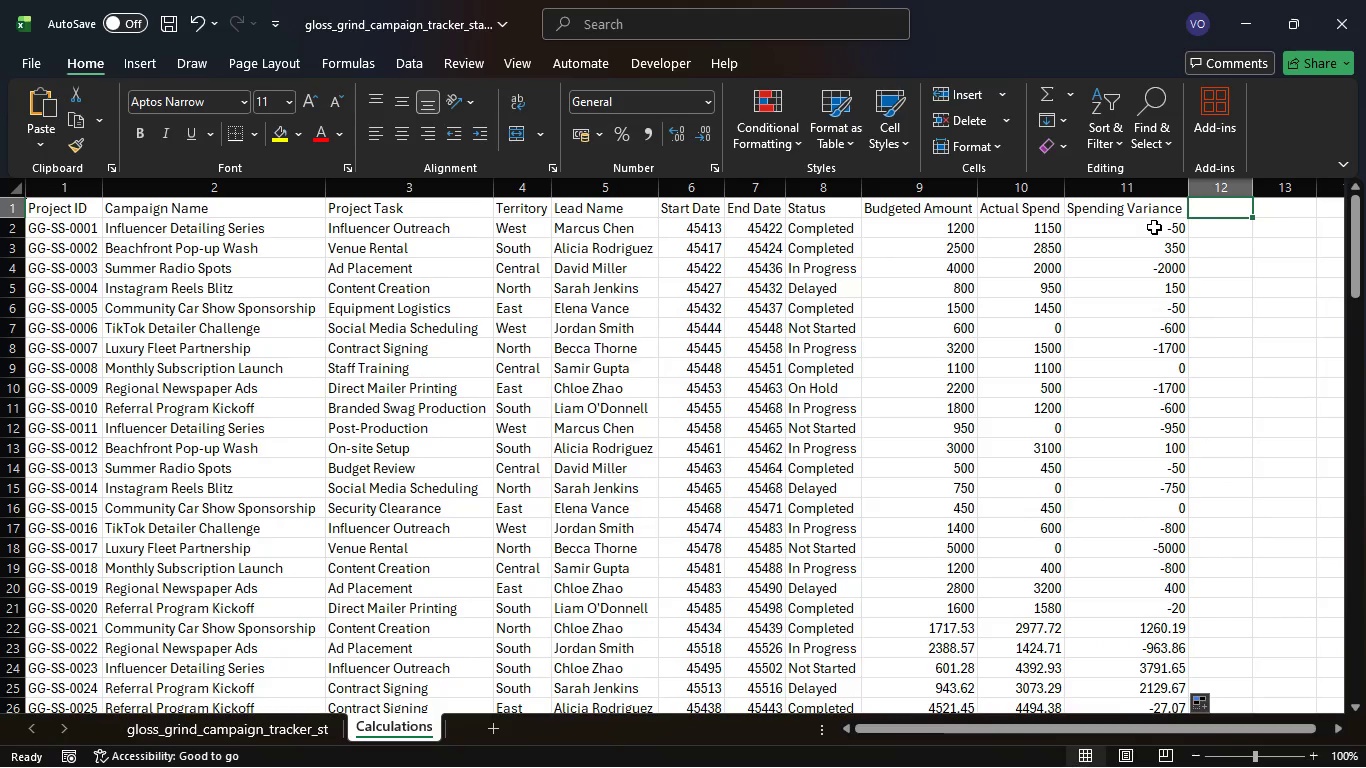 
key(D)
 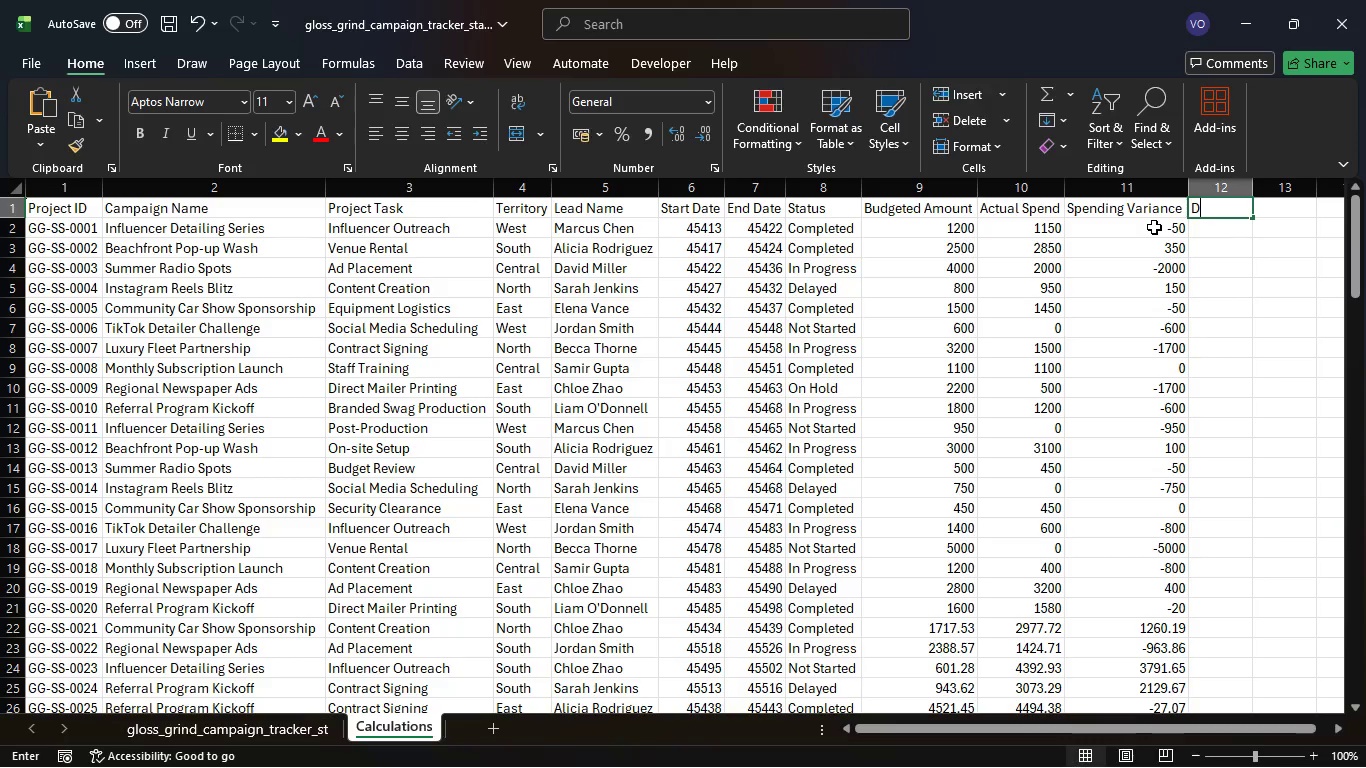 
key(CapsLock)
 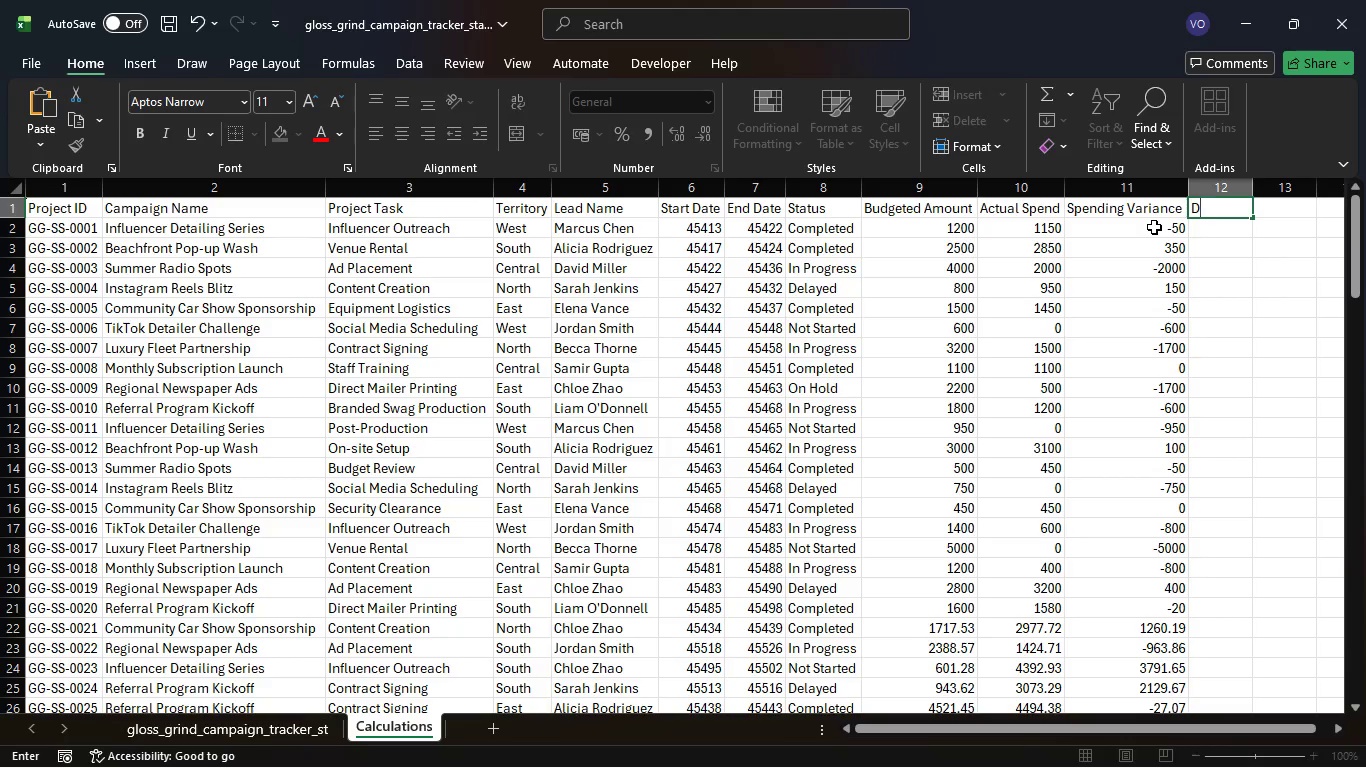 
key(A)
 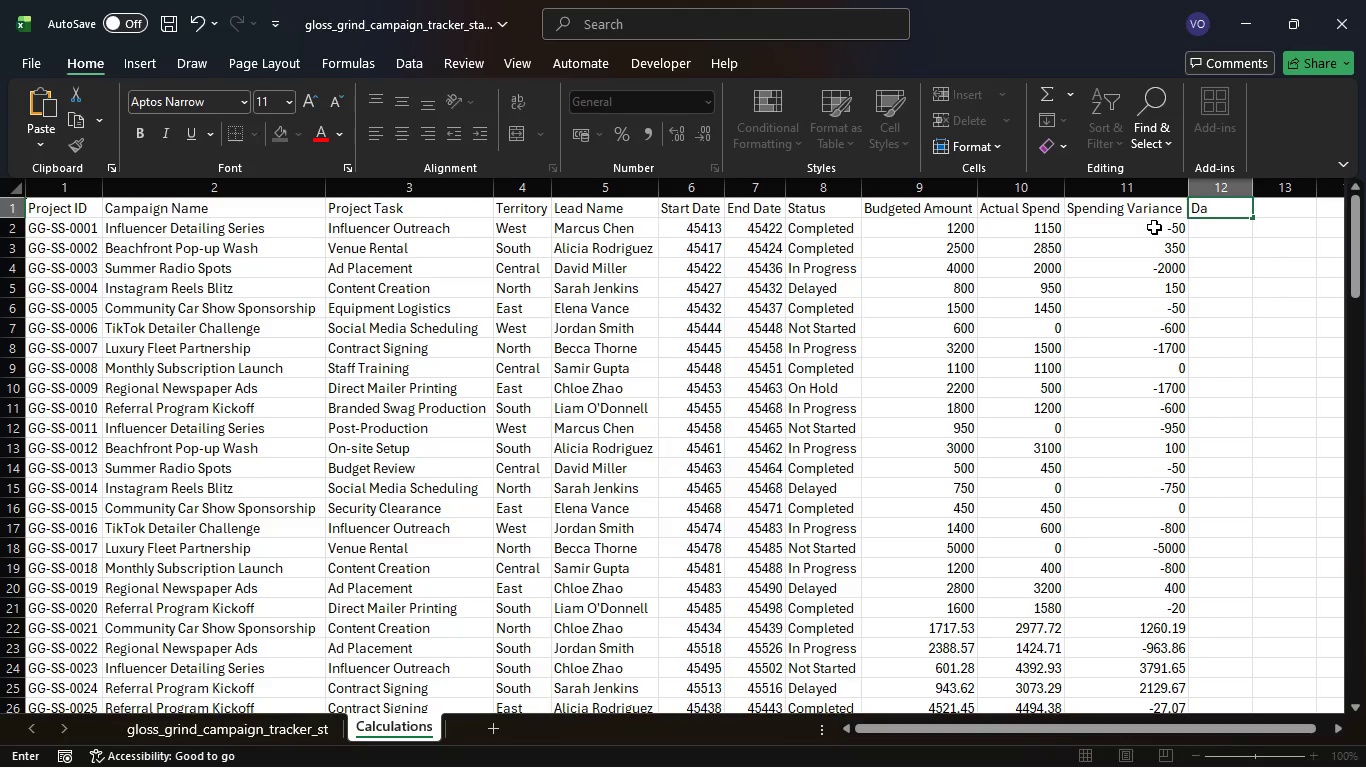 
type(ys Duration)
 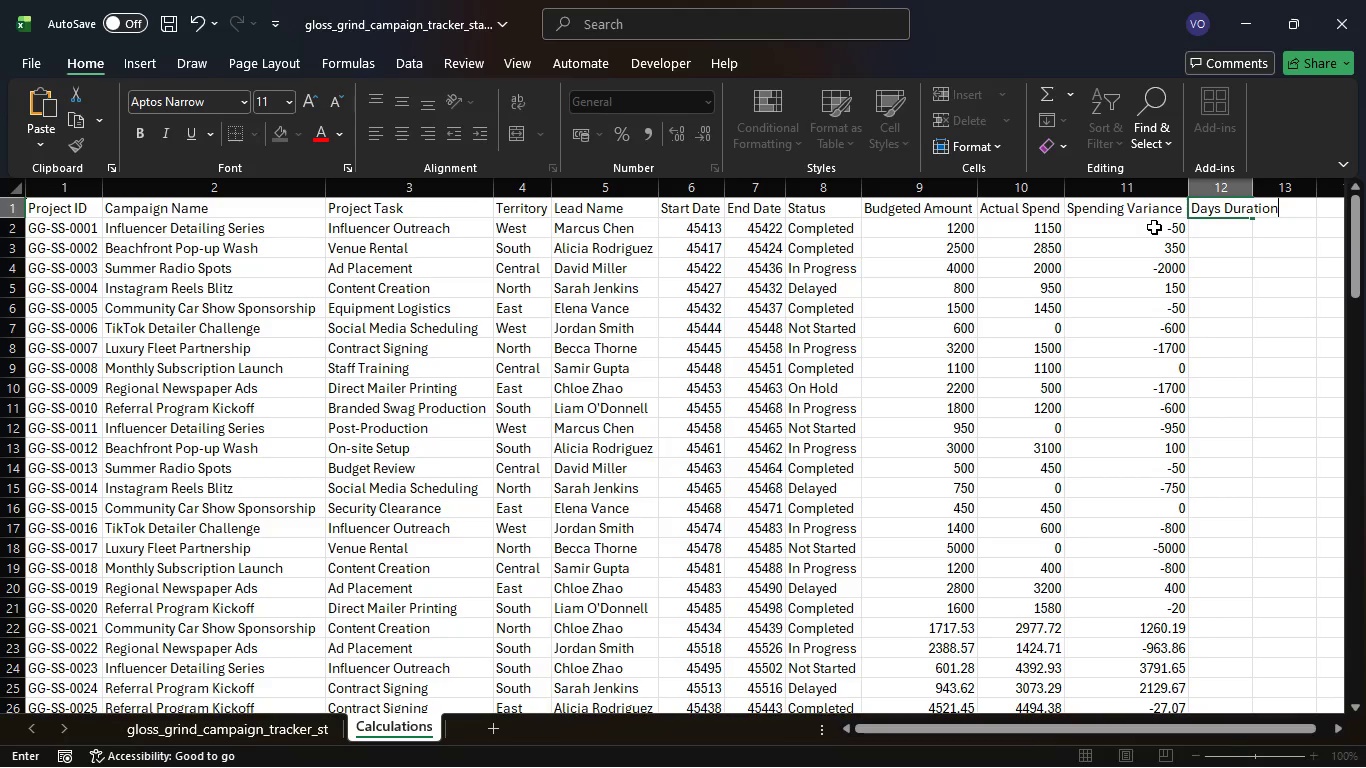 
wait(6.17)
 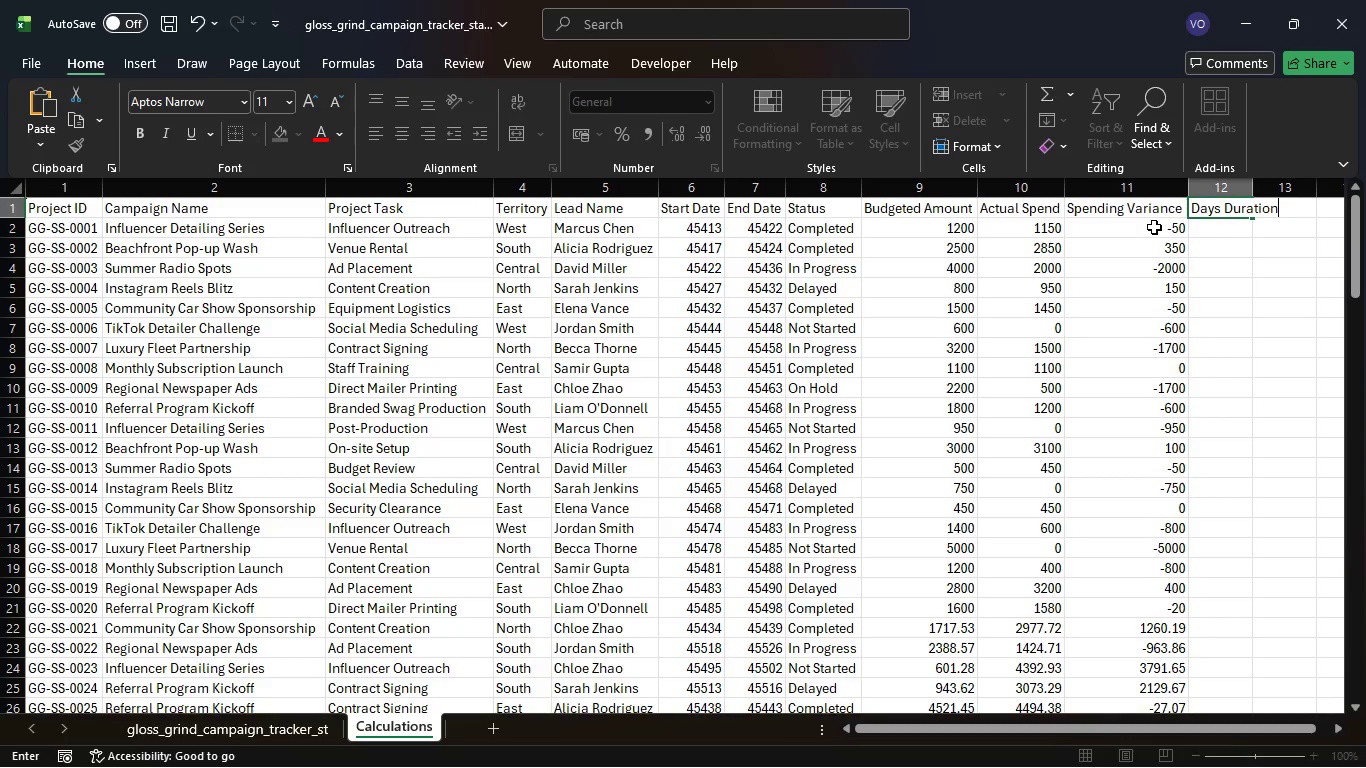 
left_click([1198, 227])
 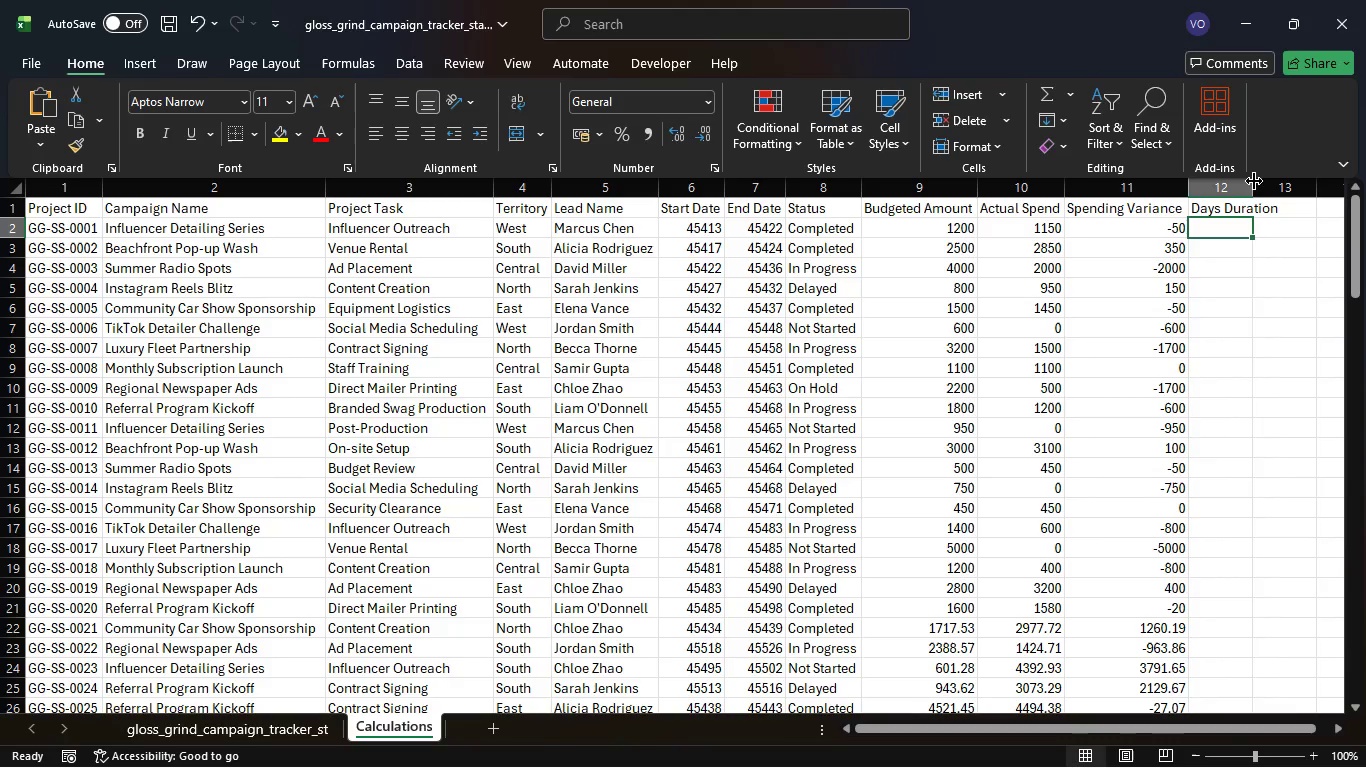 
double_click([1254, 181])
 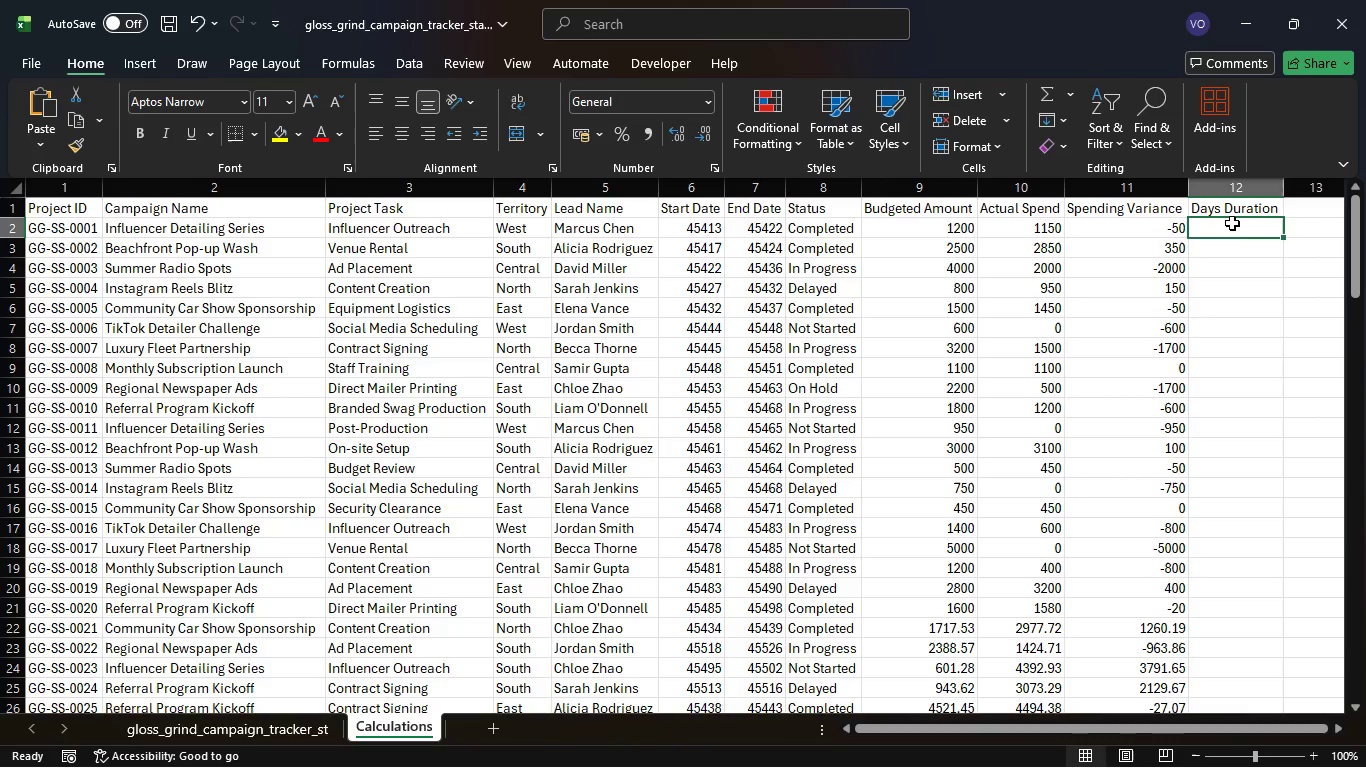 
left_click([1232, 223])
 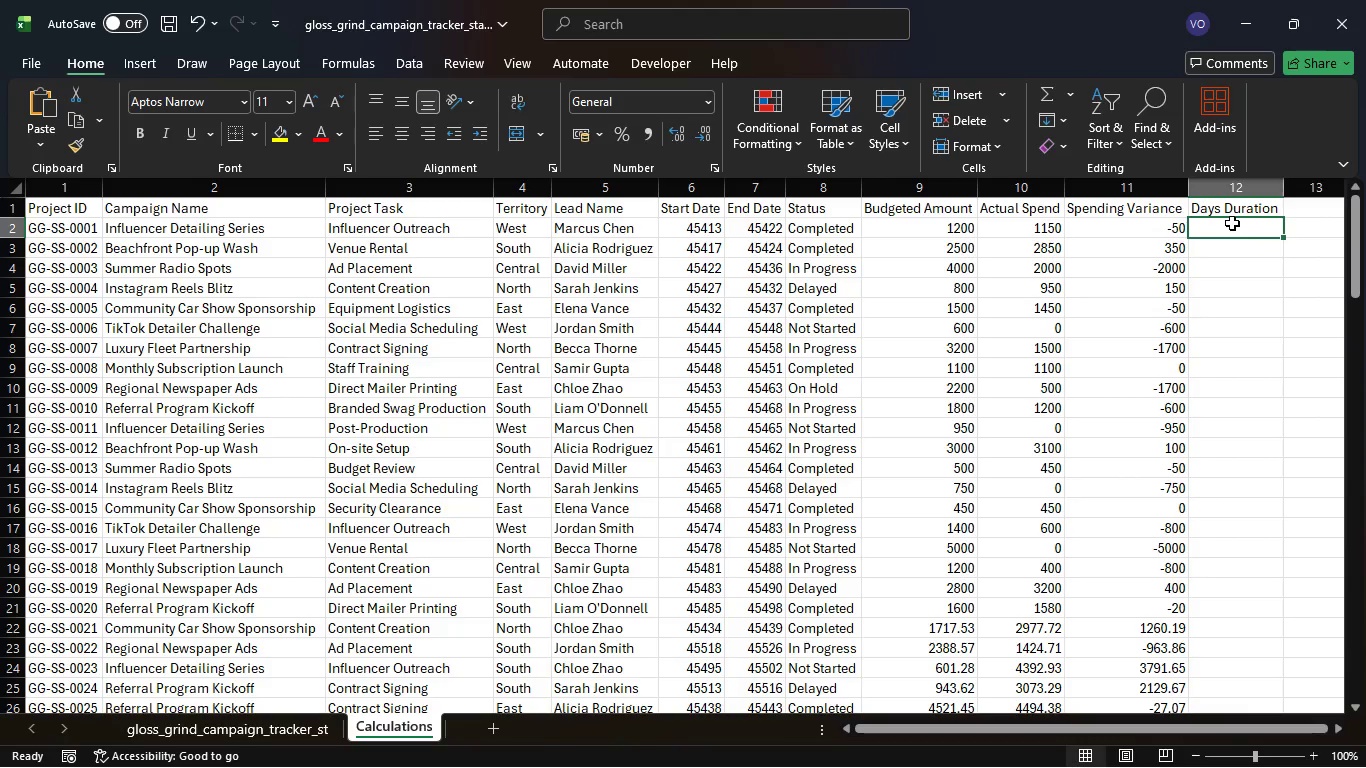 
type(=if)
 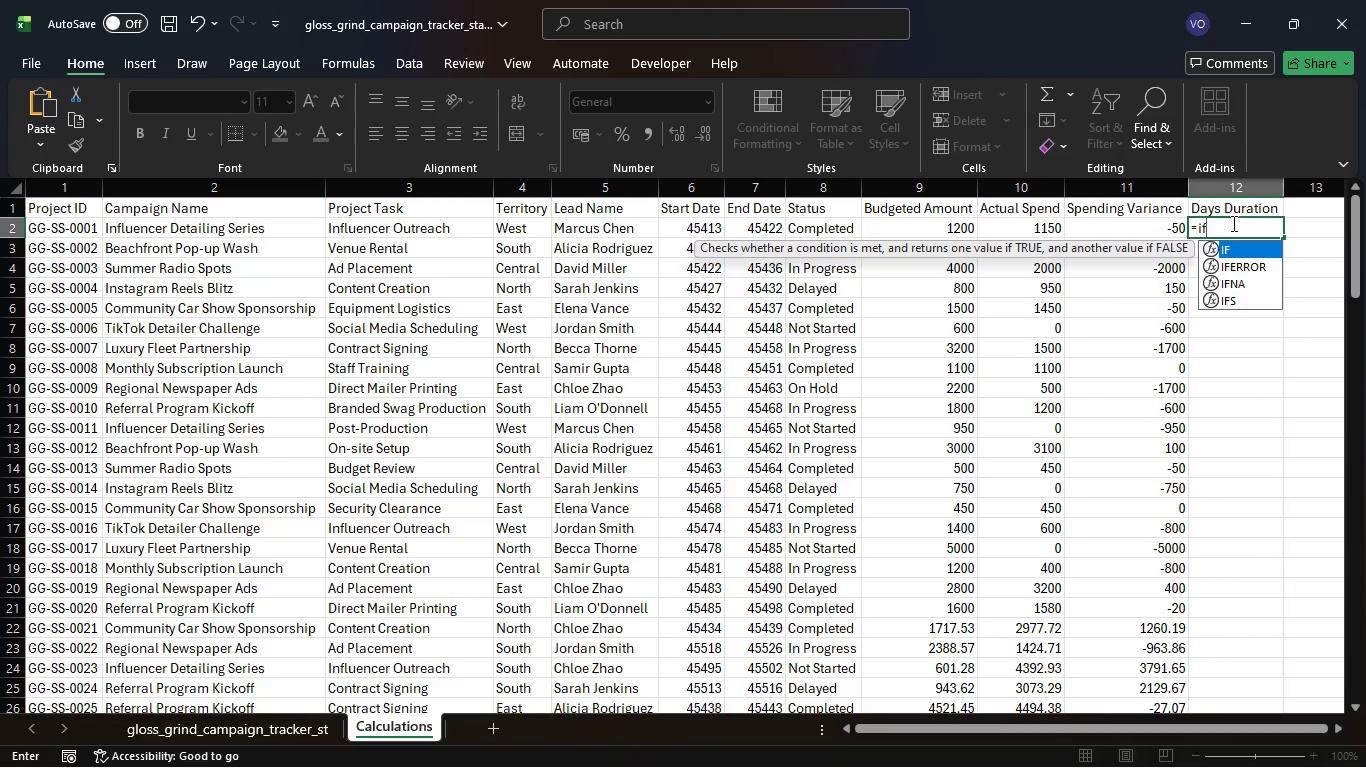 
key(ArrowDown)
 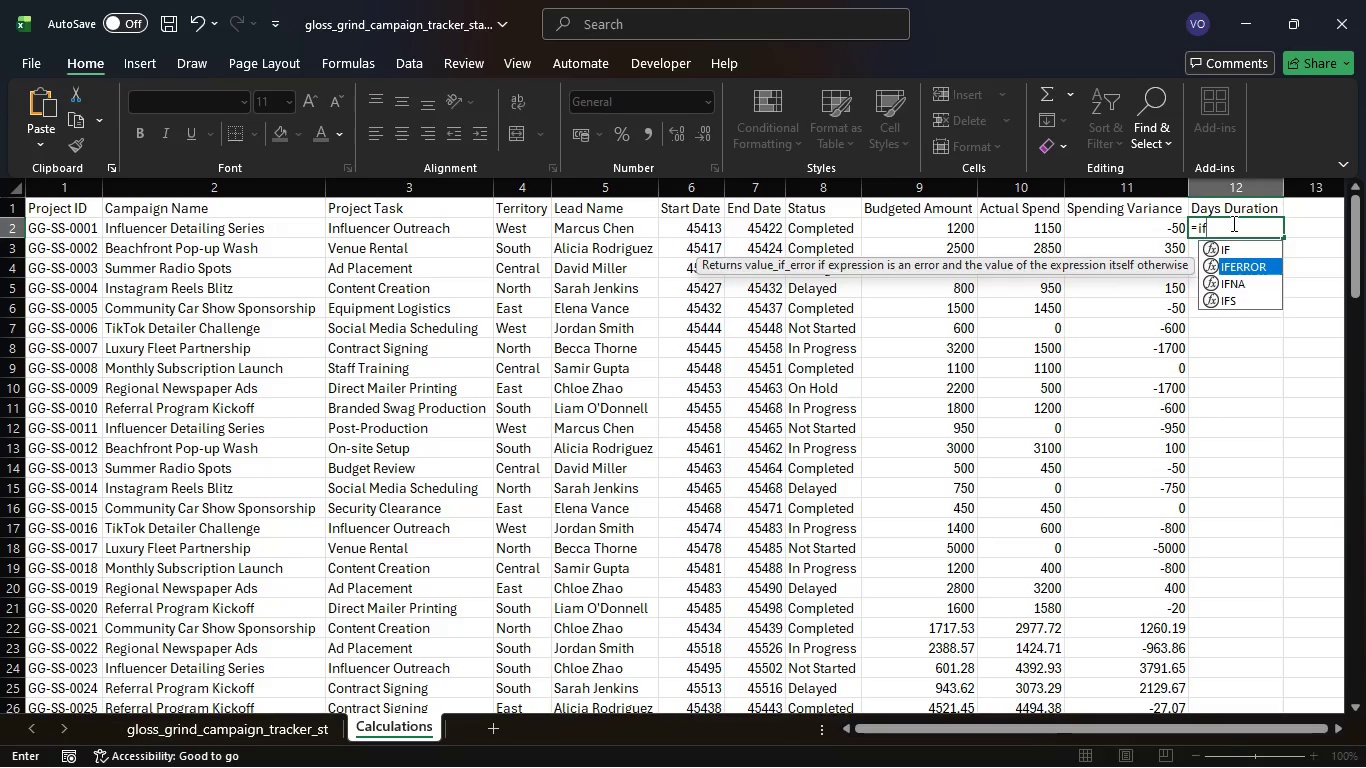 
key(Tab)
 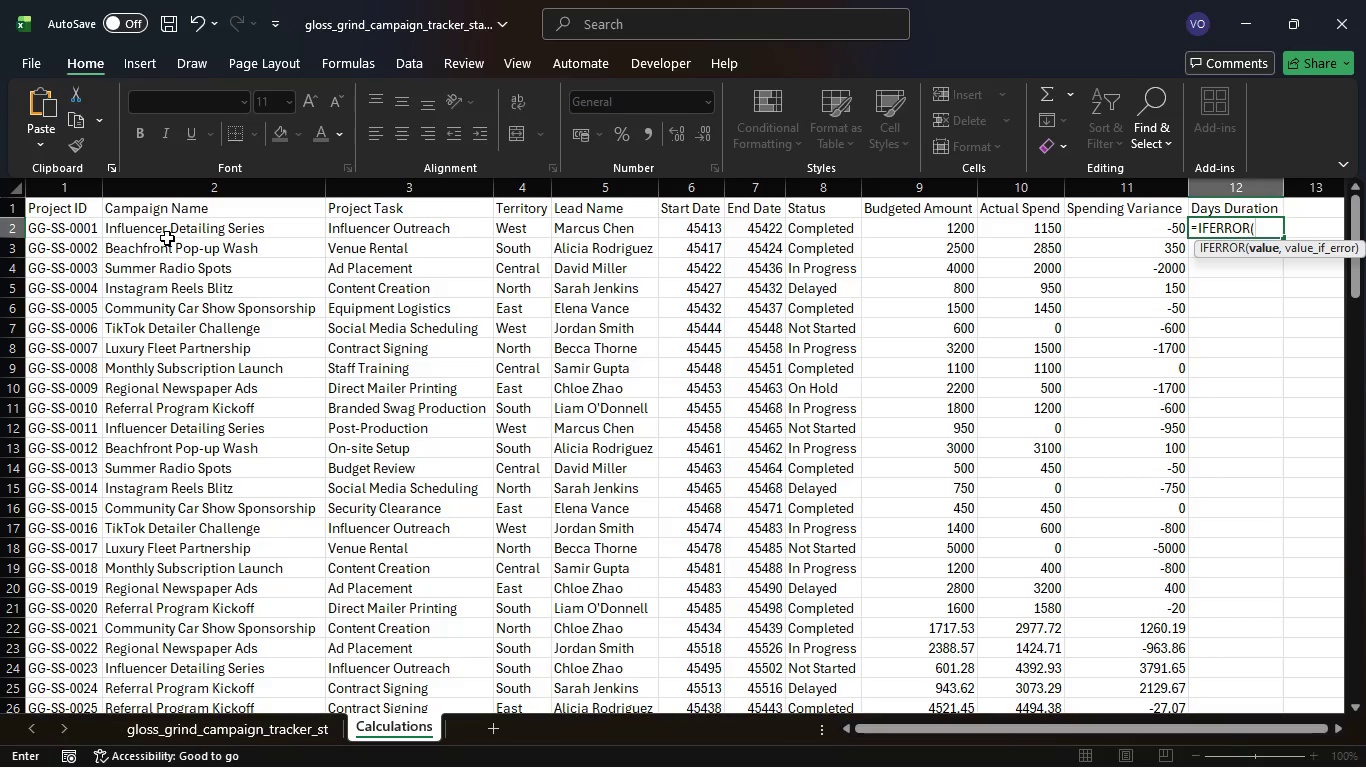 
wait(22.31)
 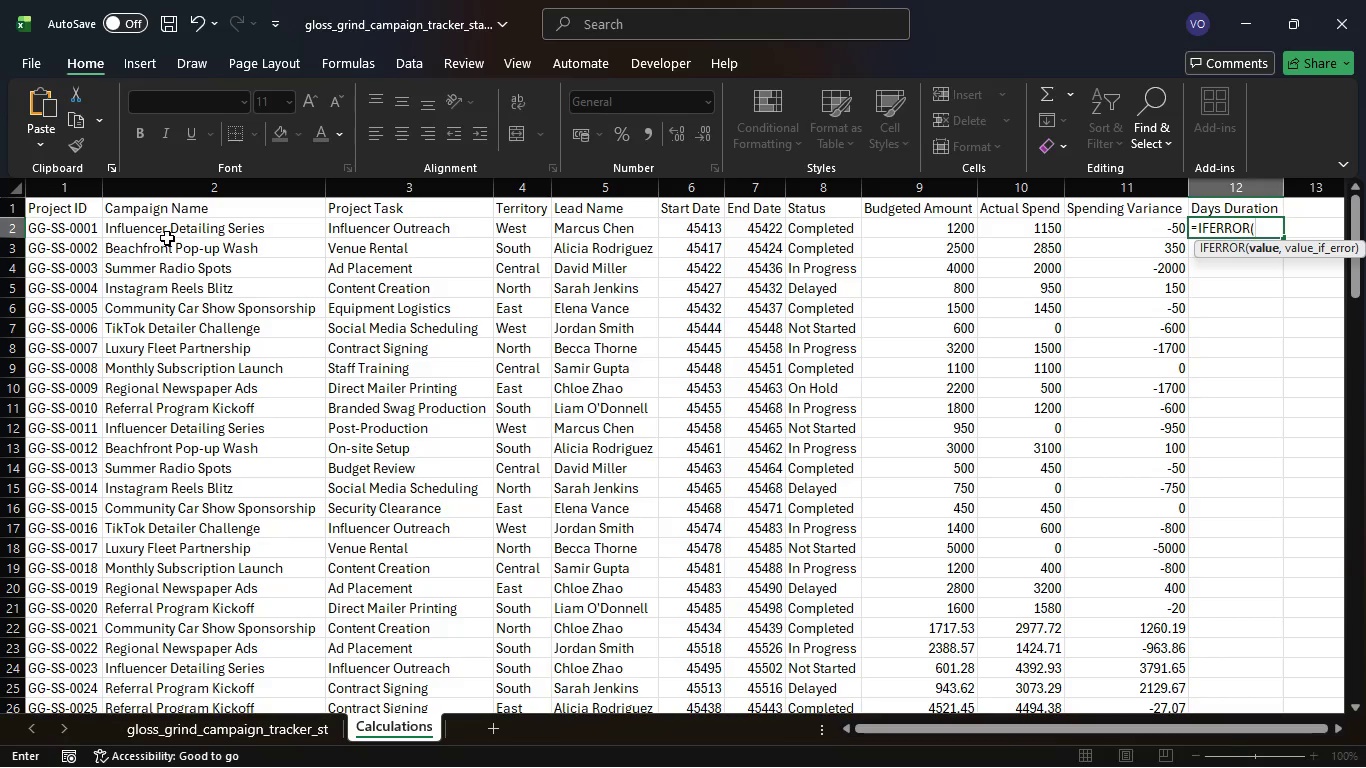 
left_click([764, 228])
 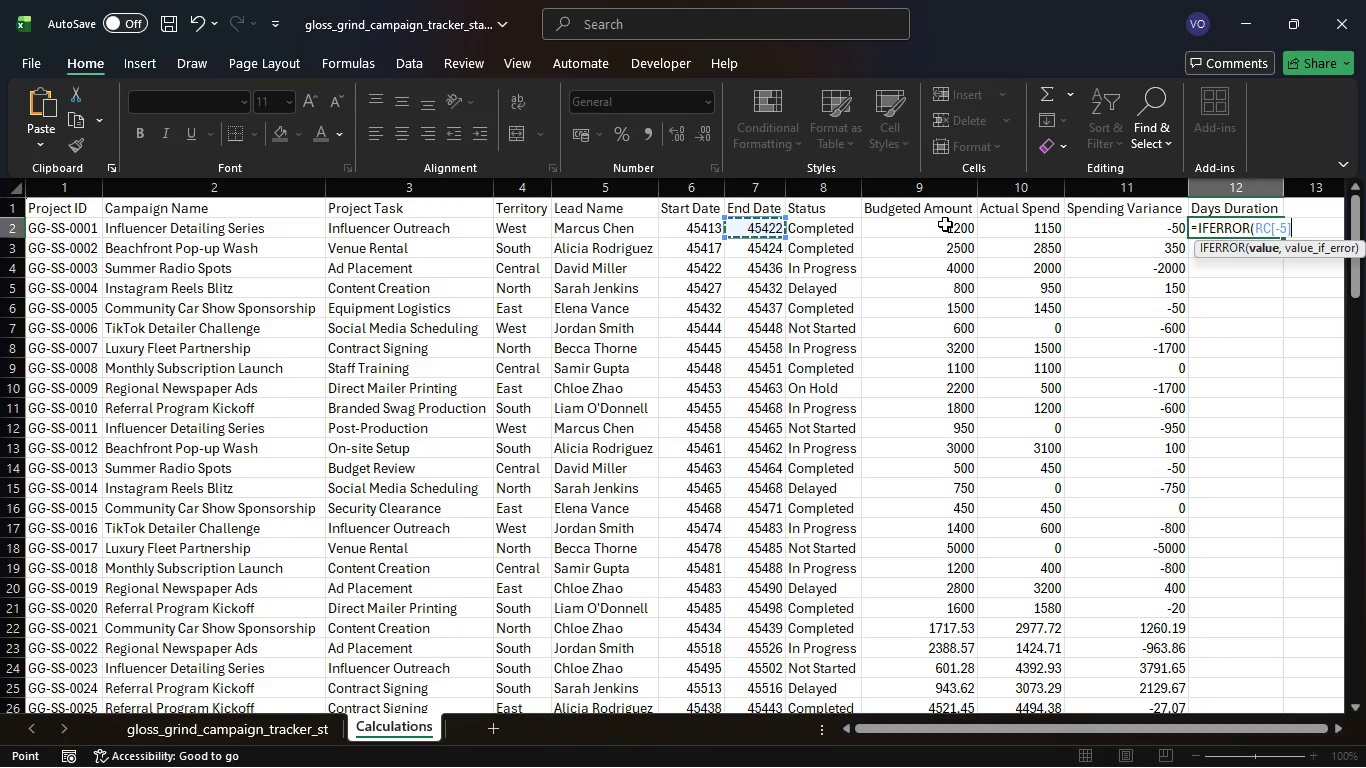 
key(Space)
 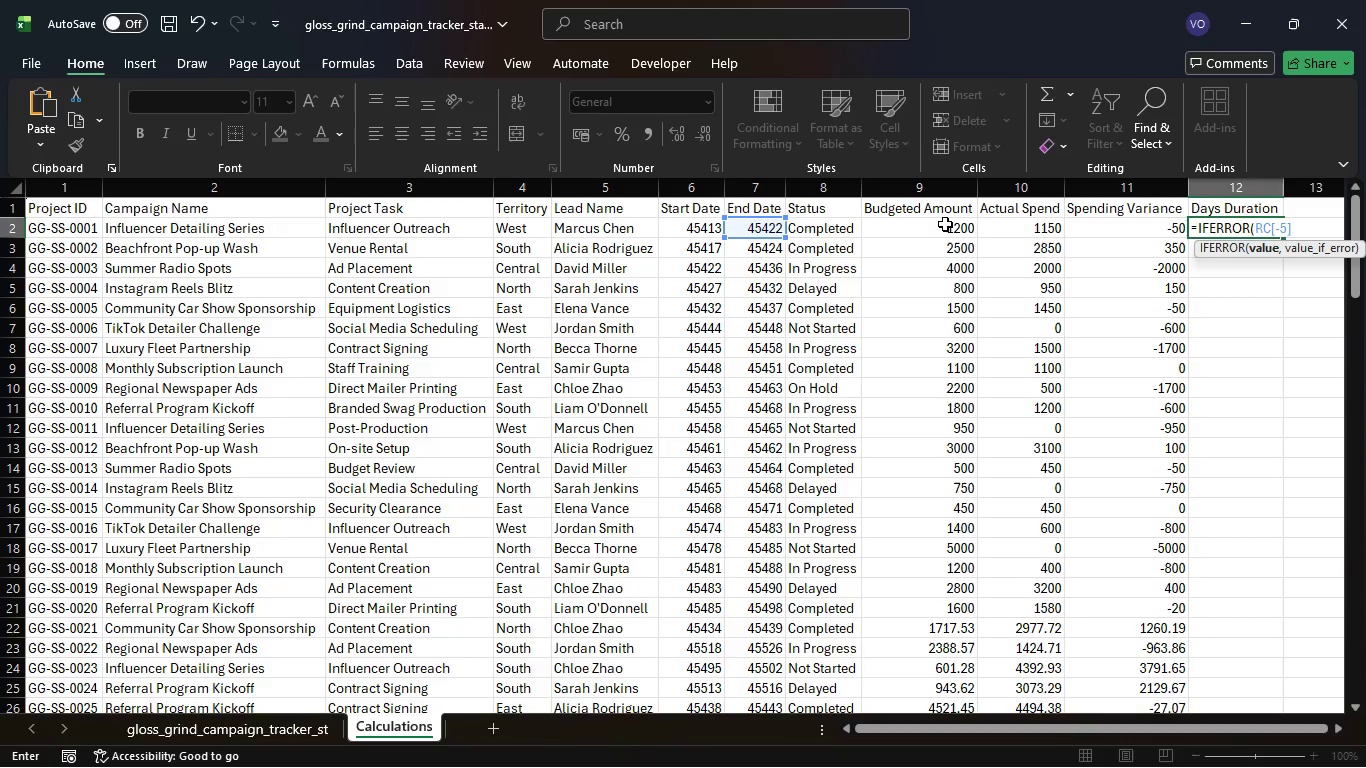 
key(Minus)
 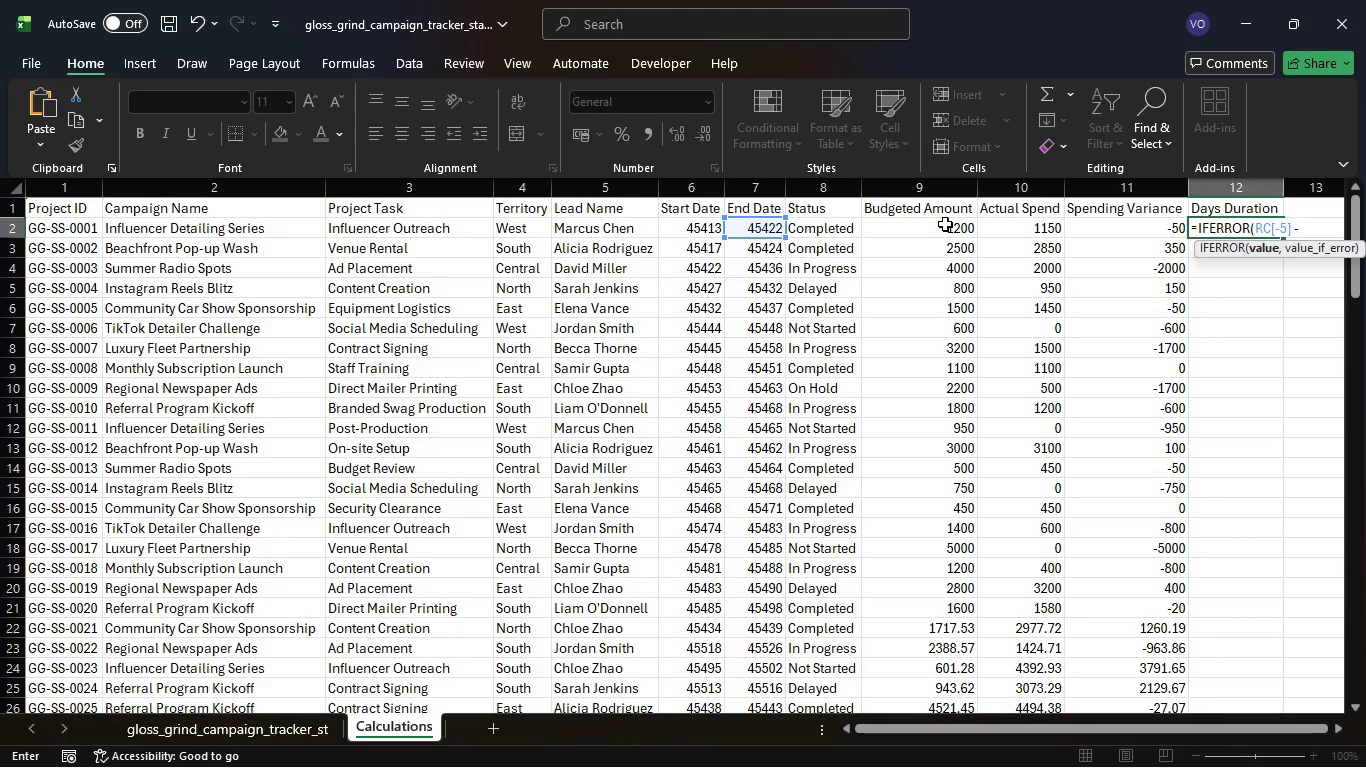 
key(Space)
 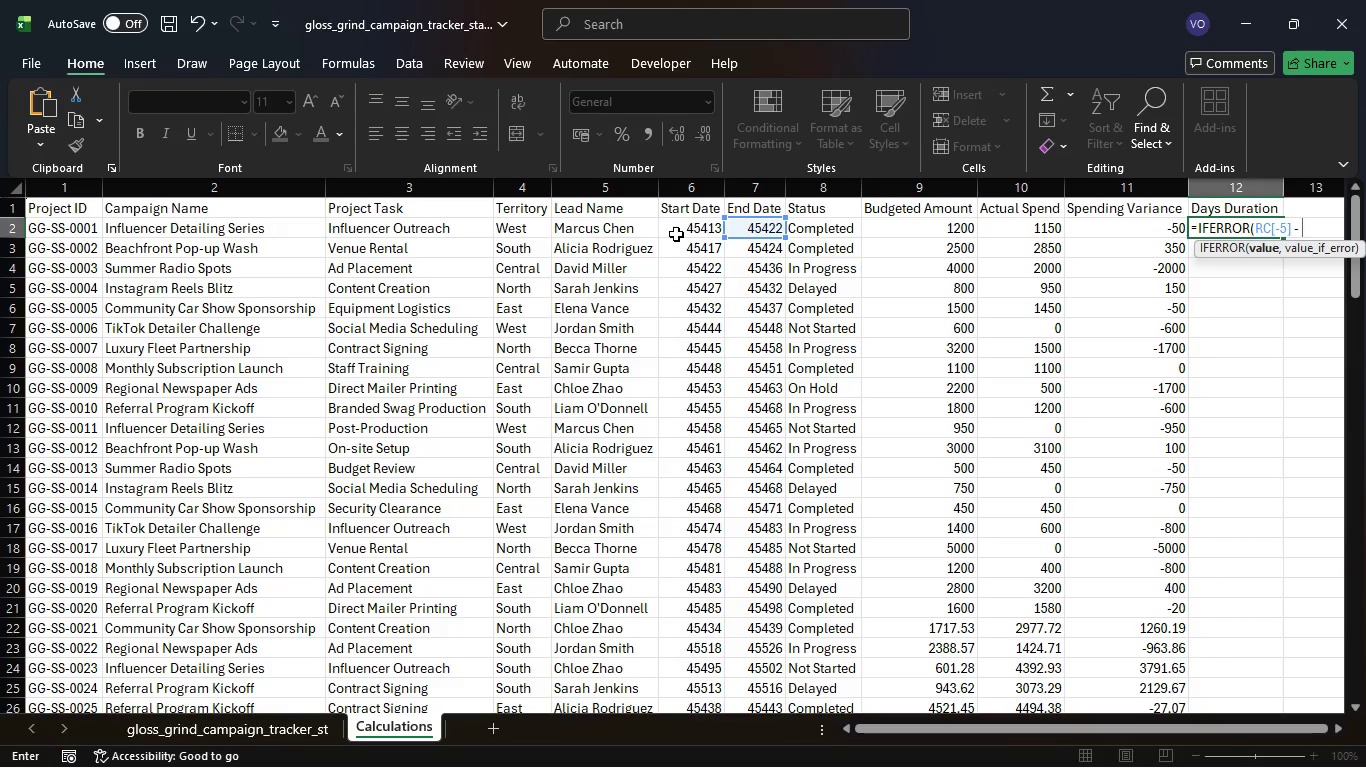 
wait(11.84)
 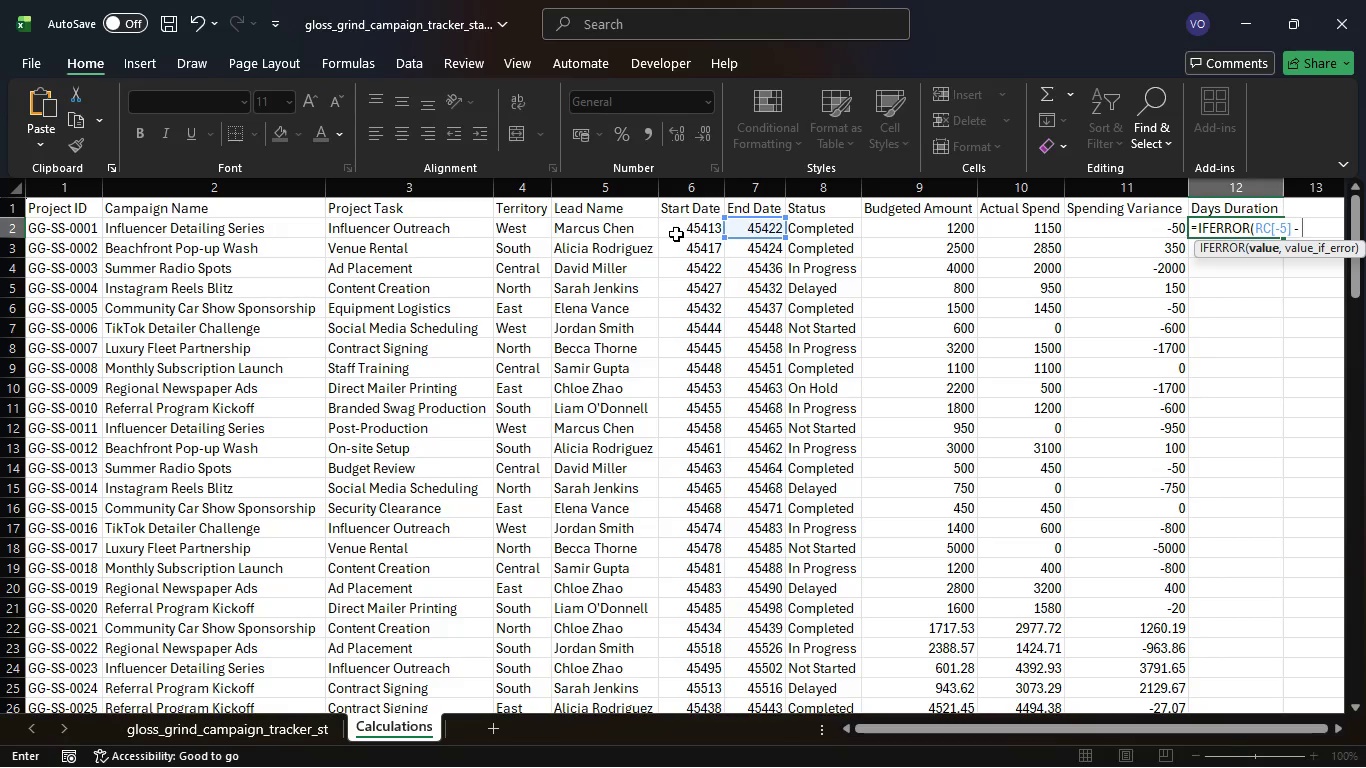 
type(, 0))
 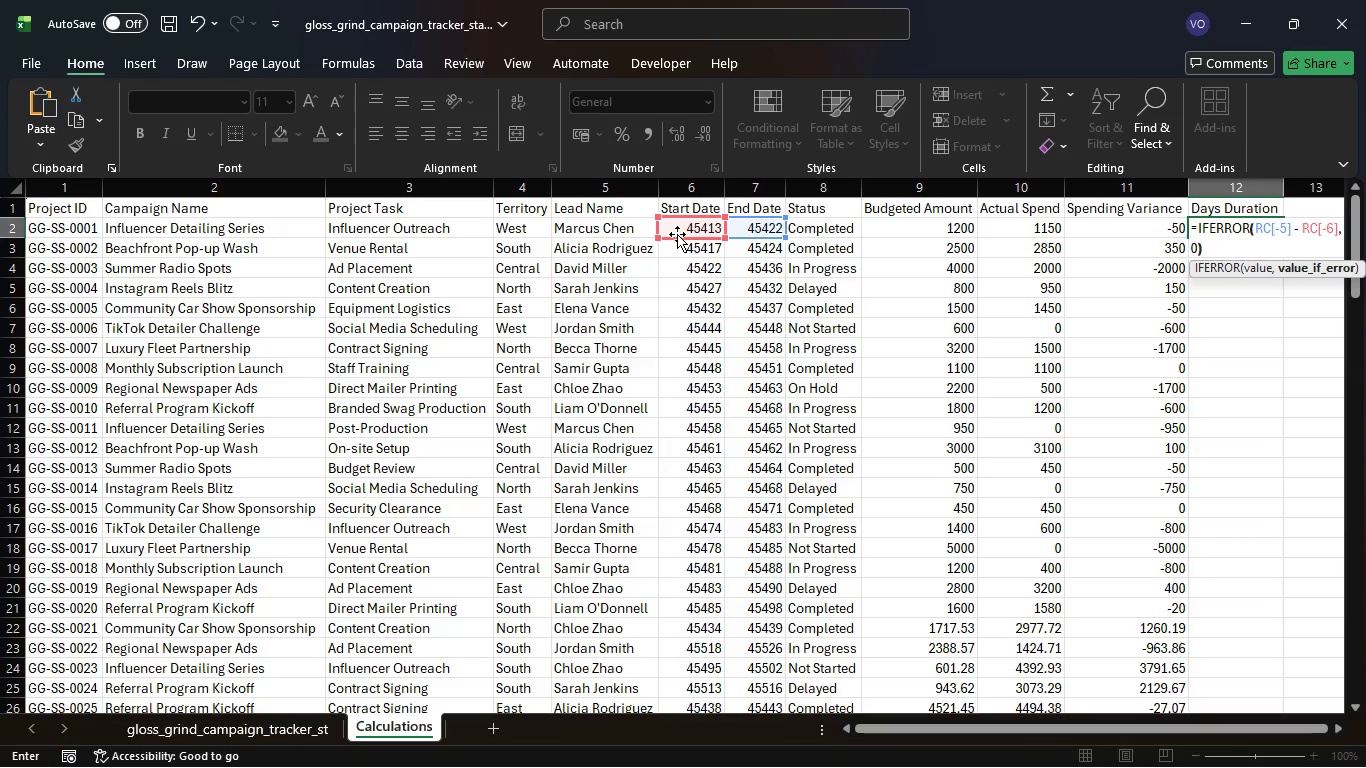 
key(Enter)
 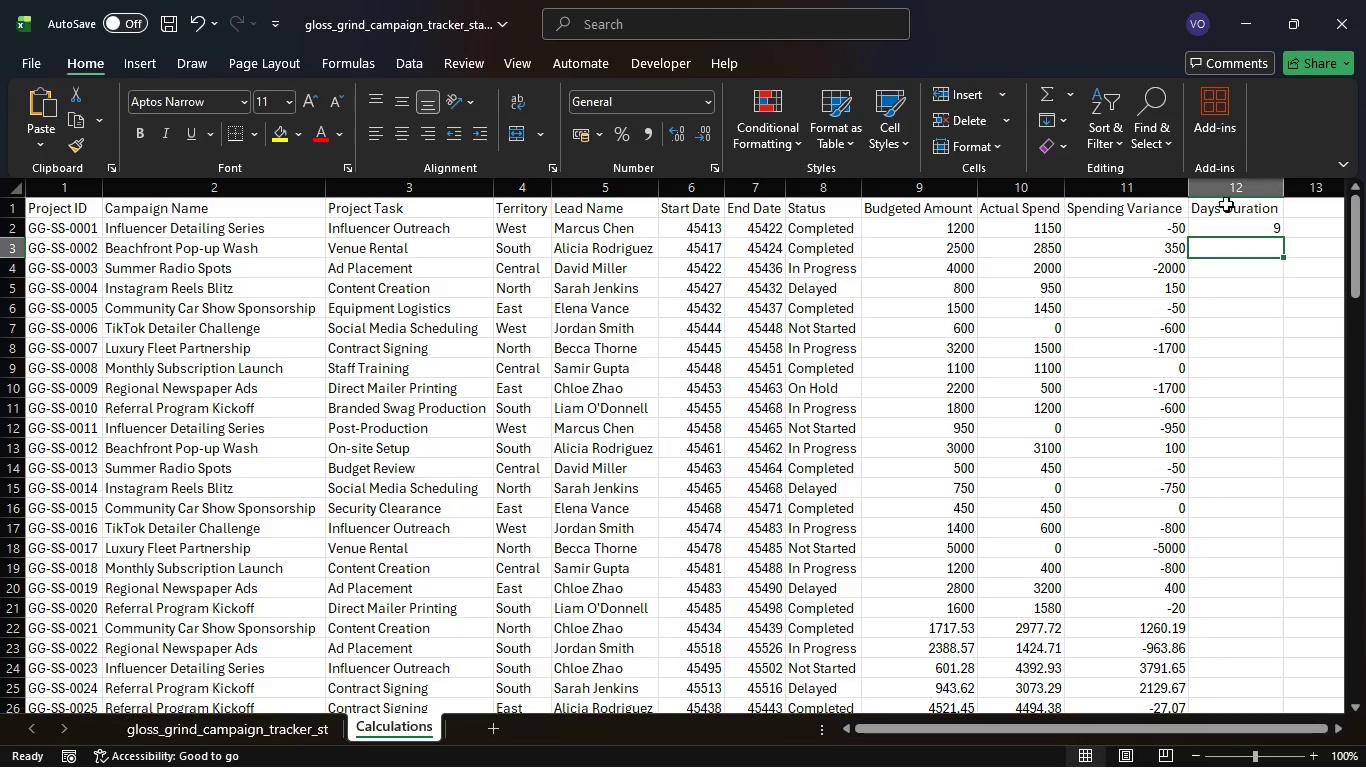 
left_click([1257, 228])
 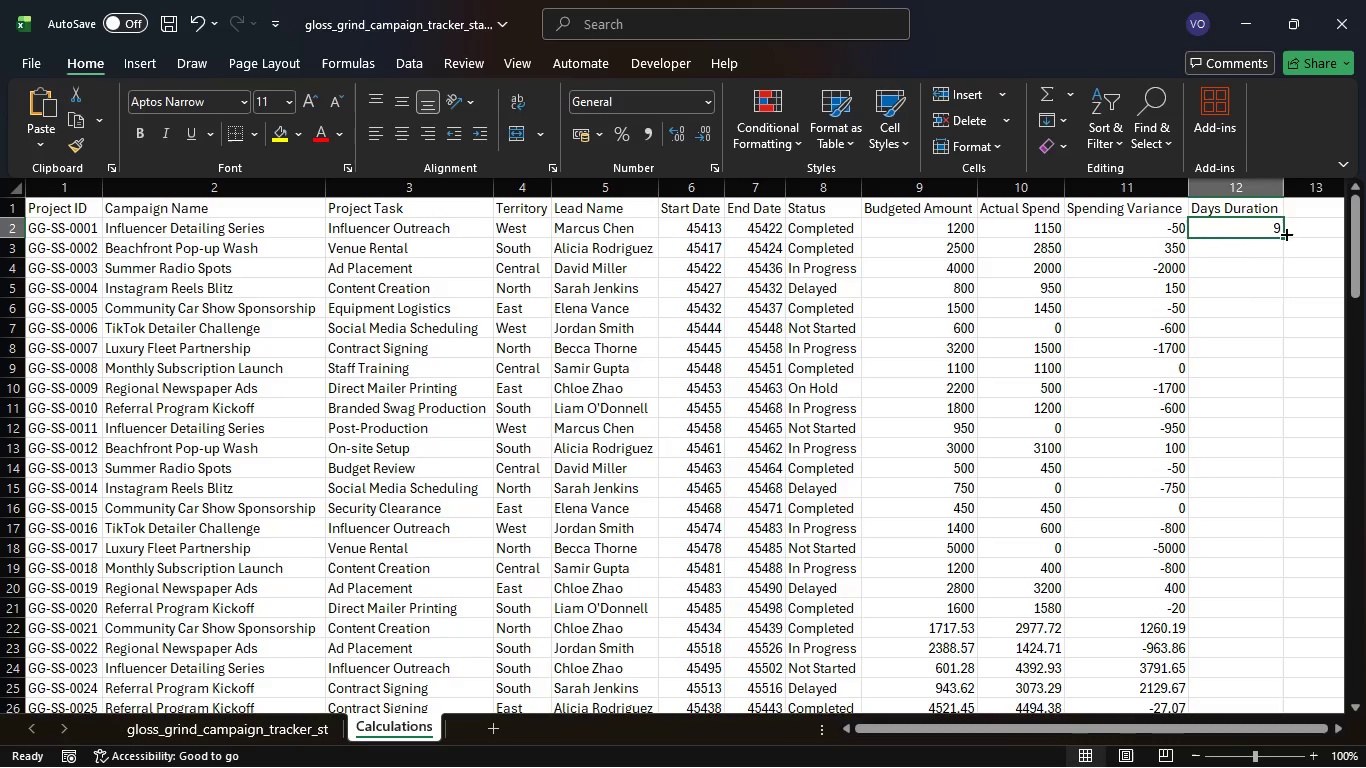 
double_click([1285, 233])
 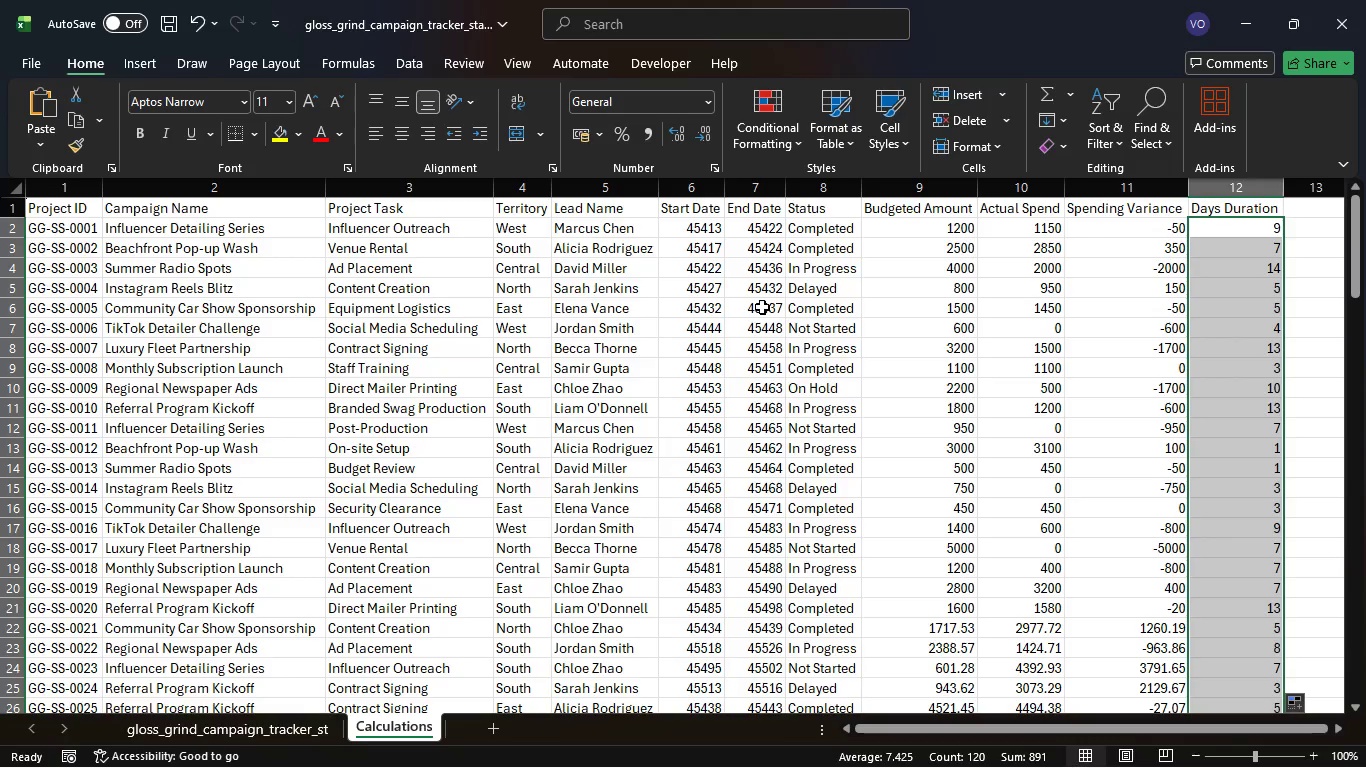 
wait(40.17)
 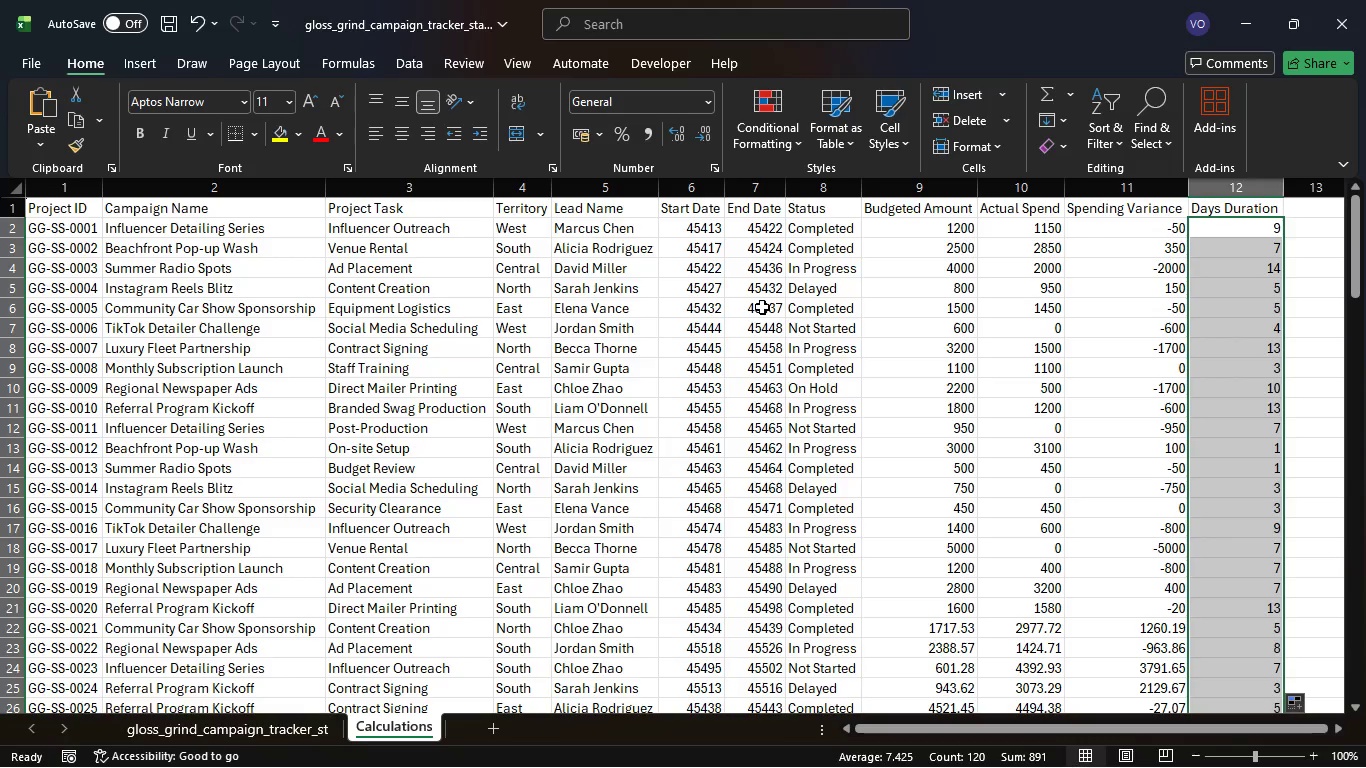 
left_click([1323, 209])
 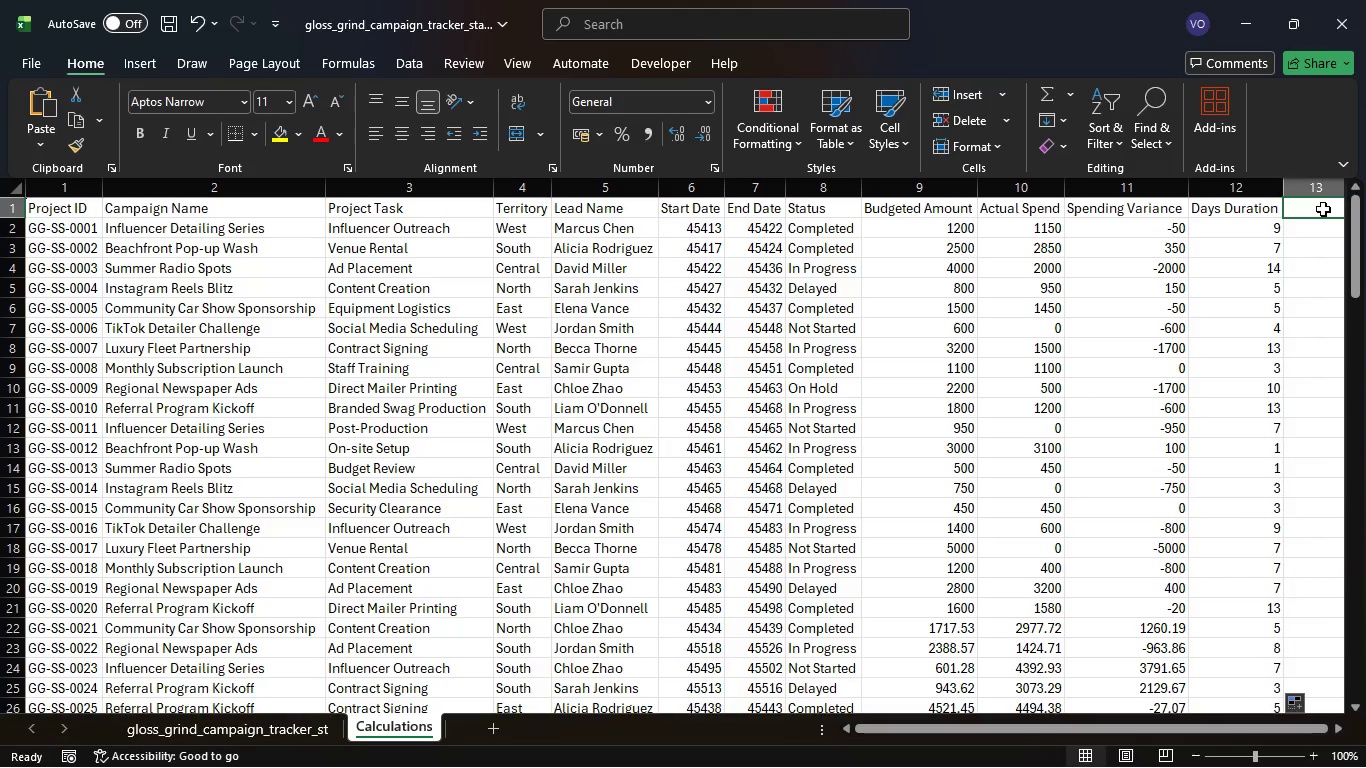 
type(Task Alert)
 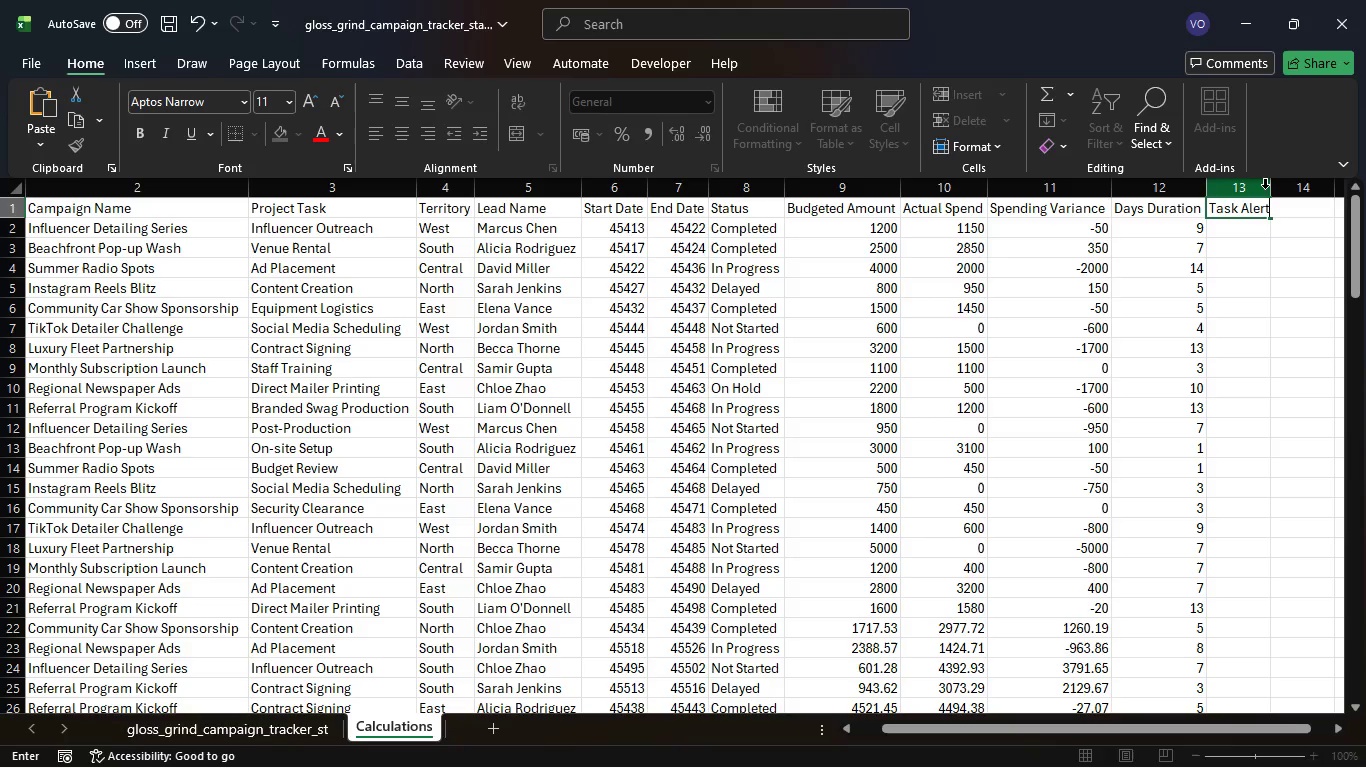 
wait(5.64)
 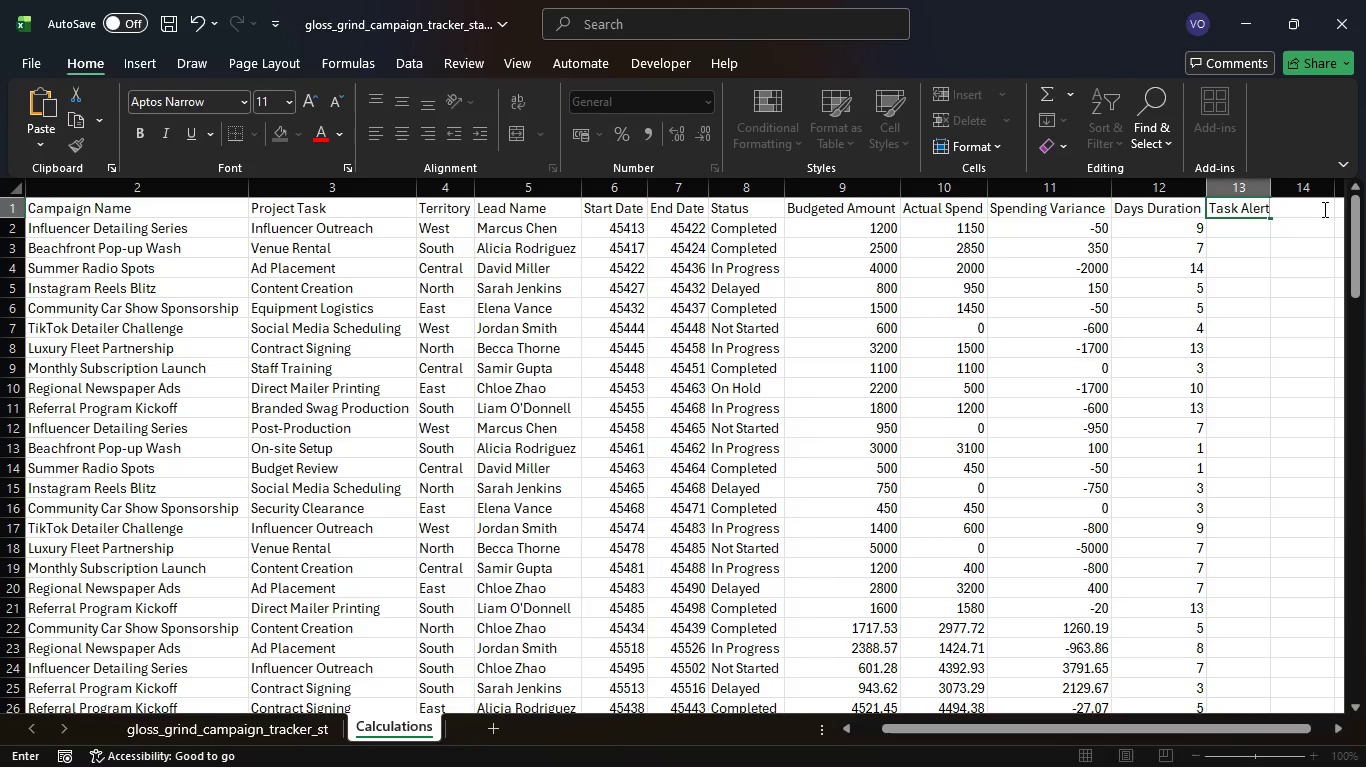 
left_click([1254, 232])
 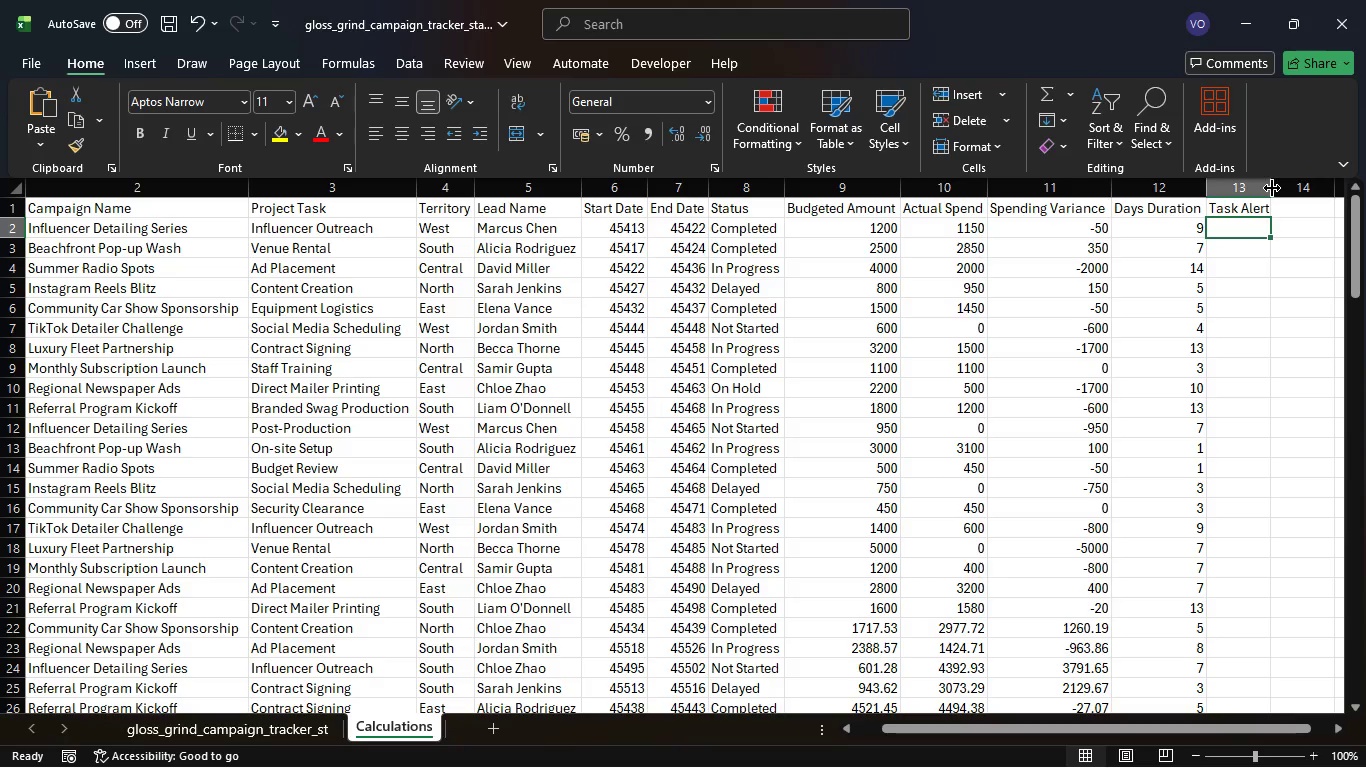 
double_click([1272, 188])
 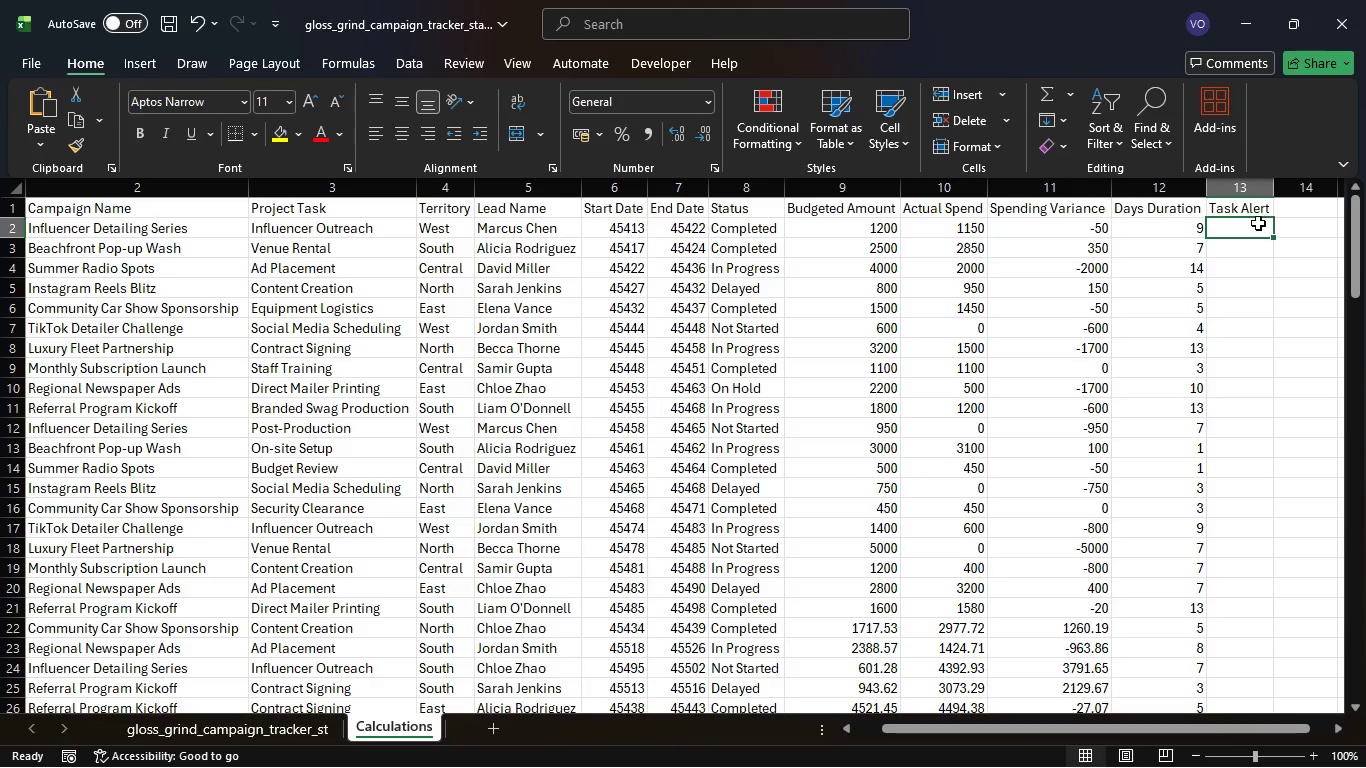 
left_click([1258, 223])
 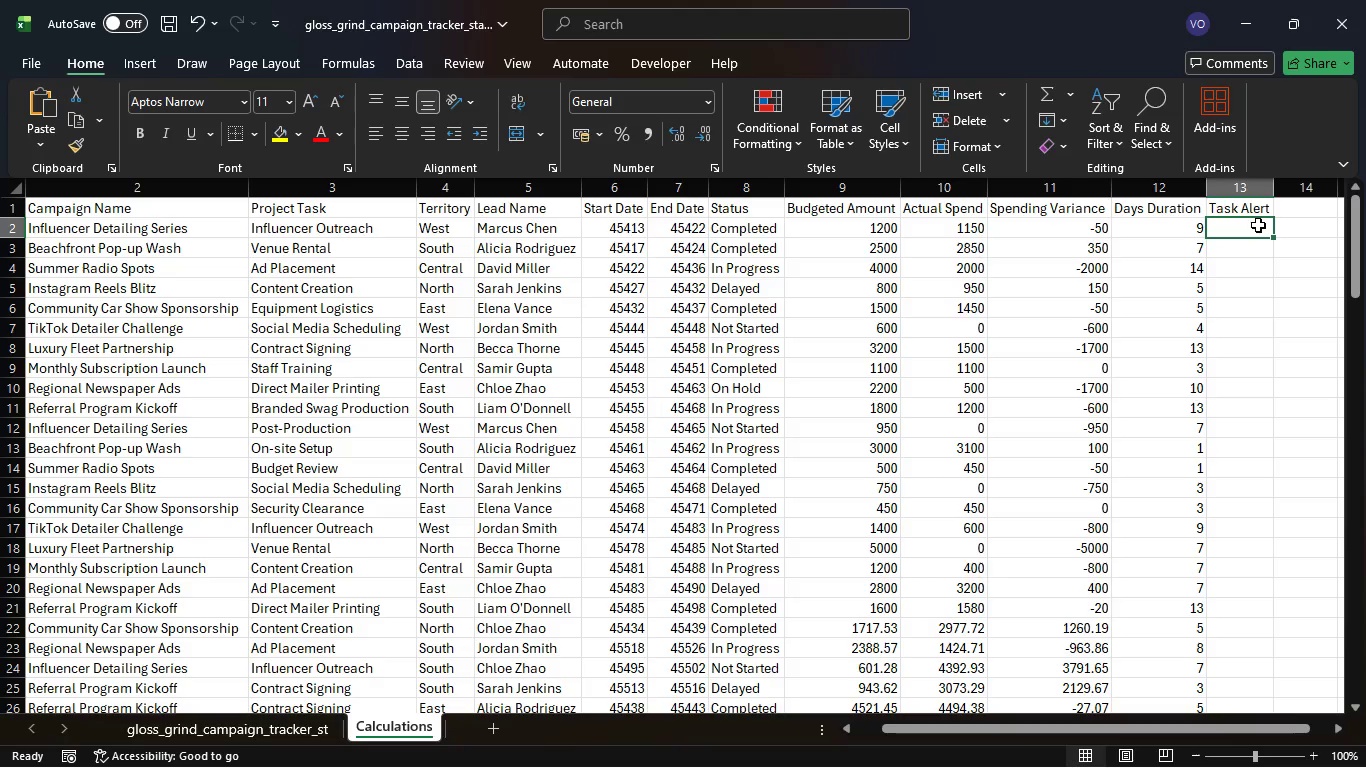 
wait(5.27)
 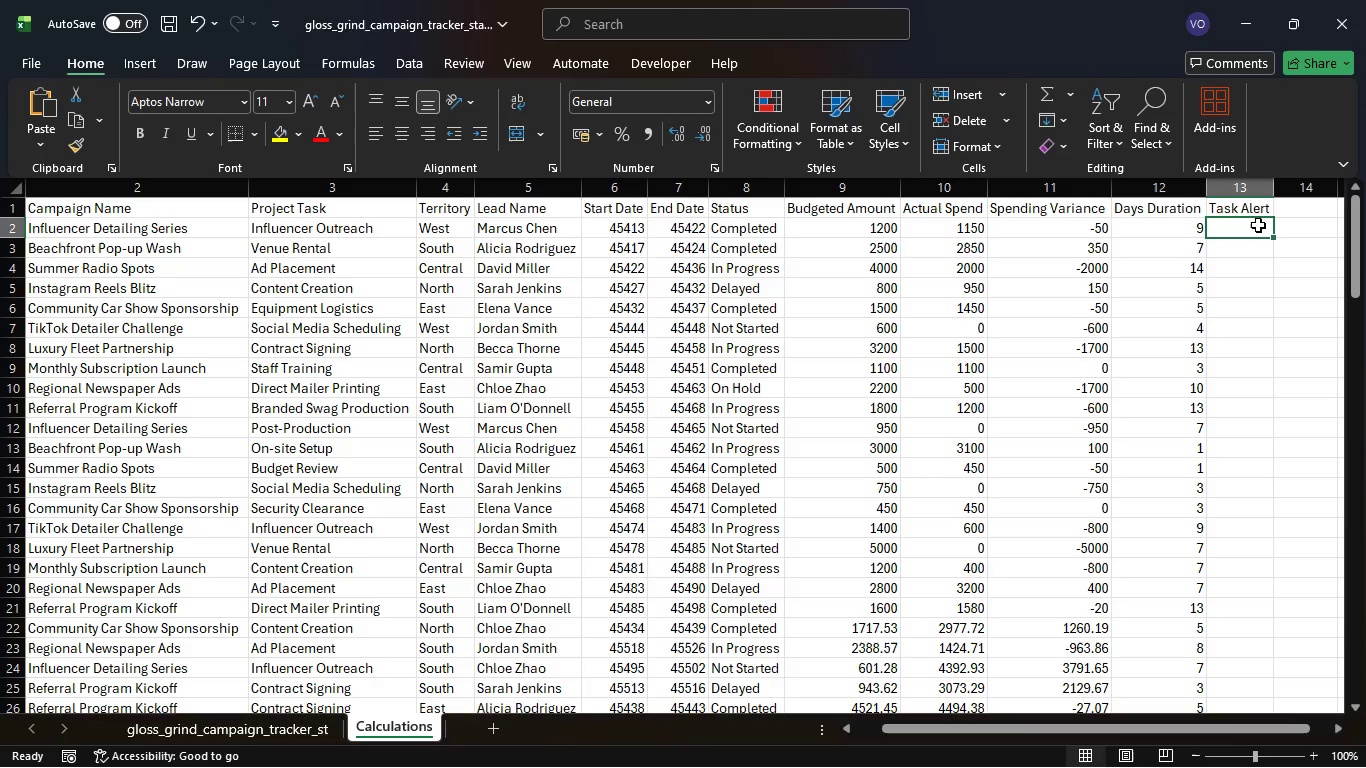 
type(=if)
key(Tab)
 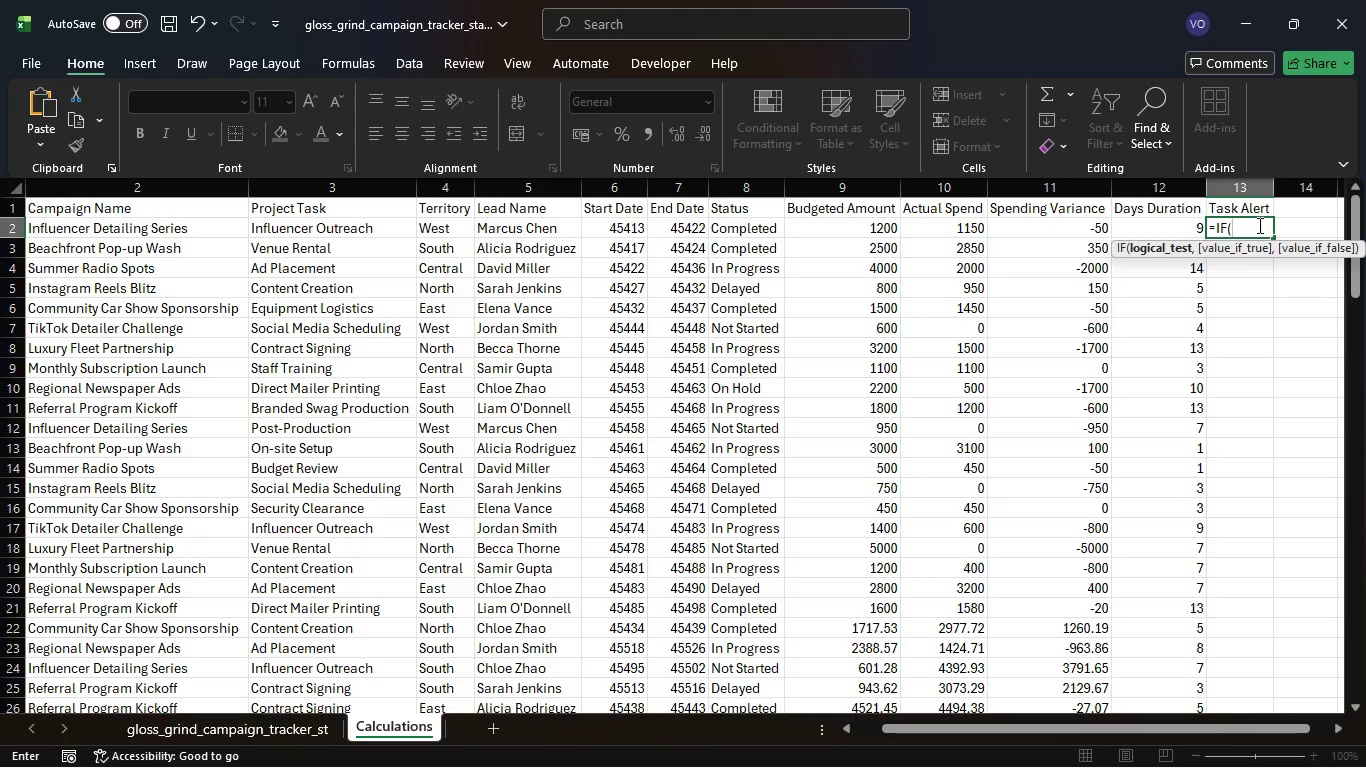 
type(an)
key(Tab)
 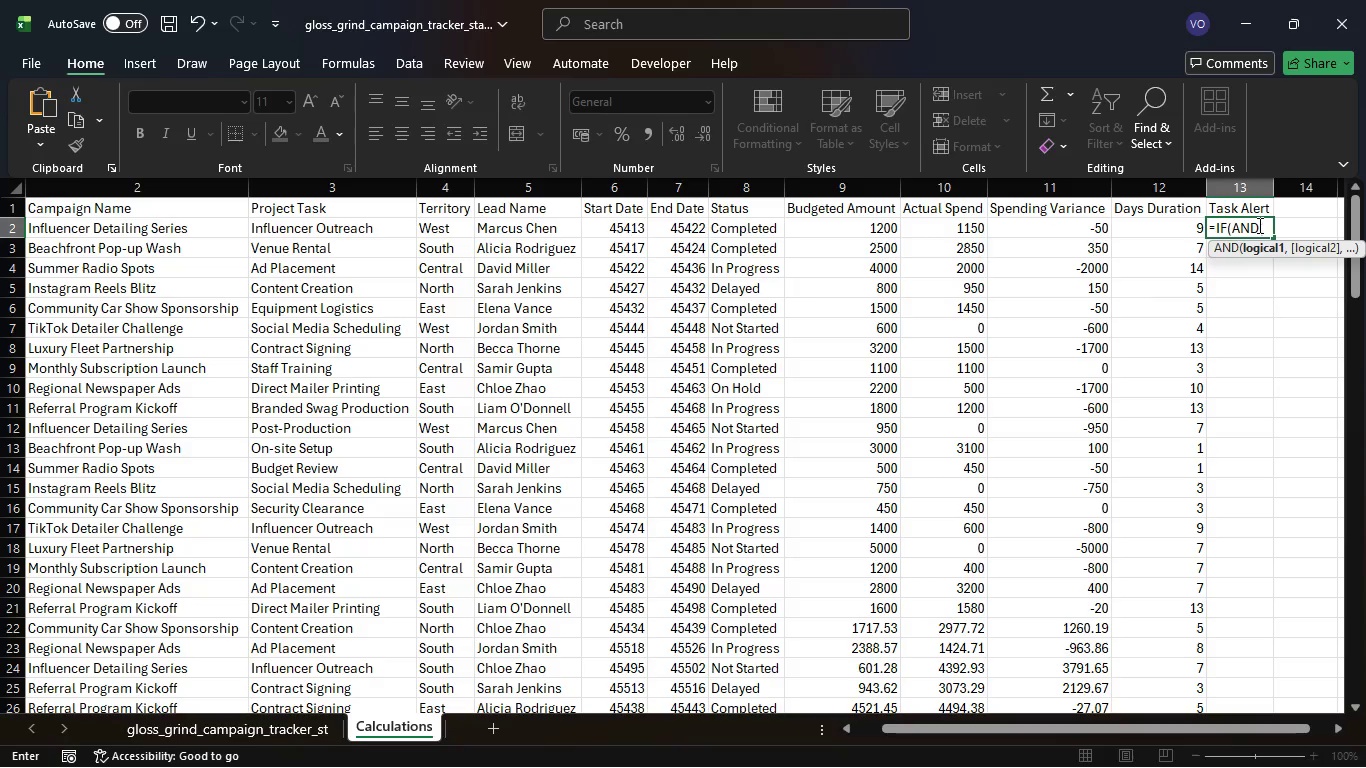 
wait(5.17)
 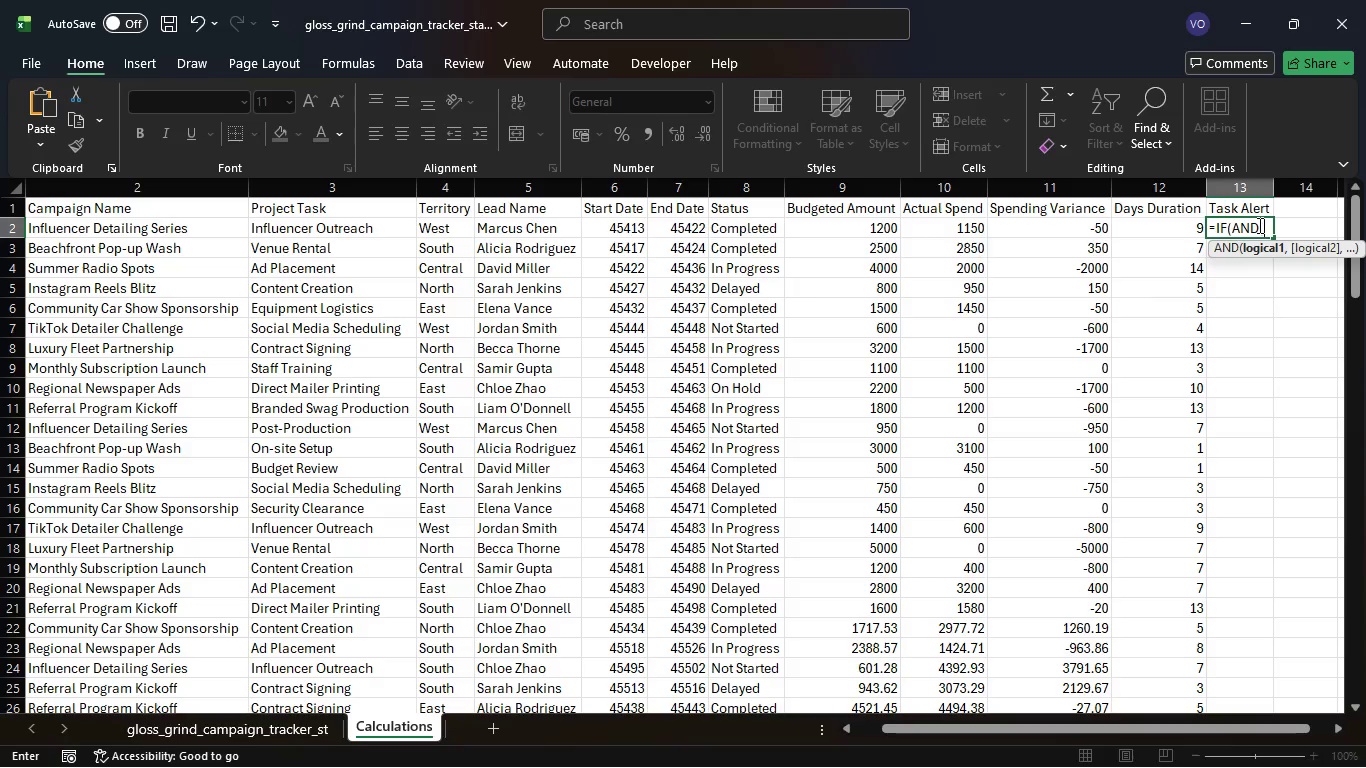 
type(hc)
key(Backspace)
key(Backspace)
 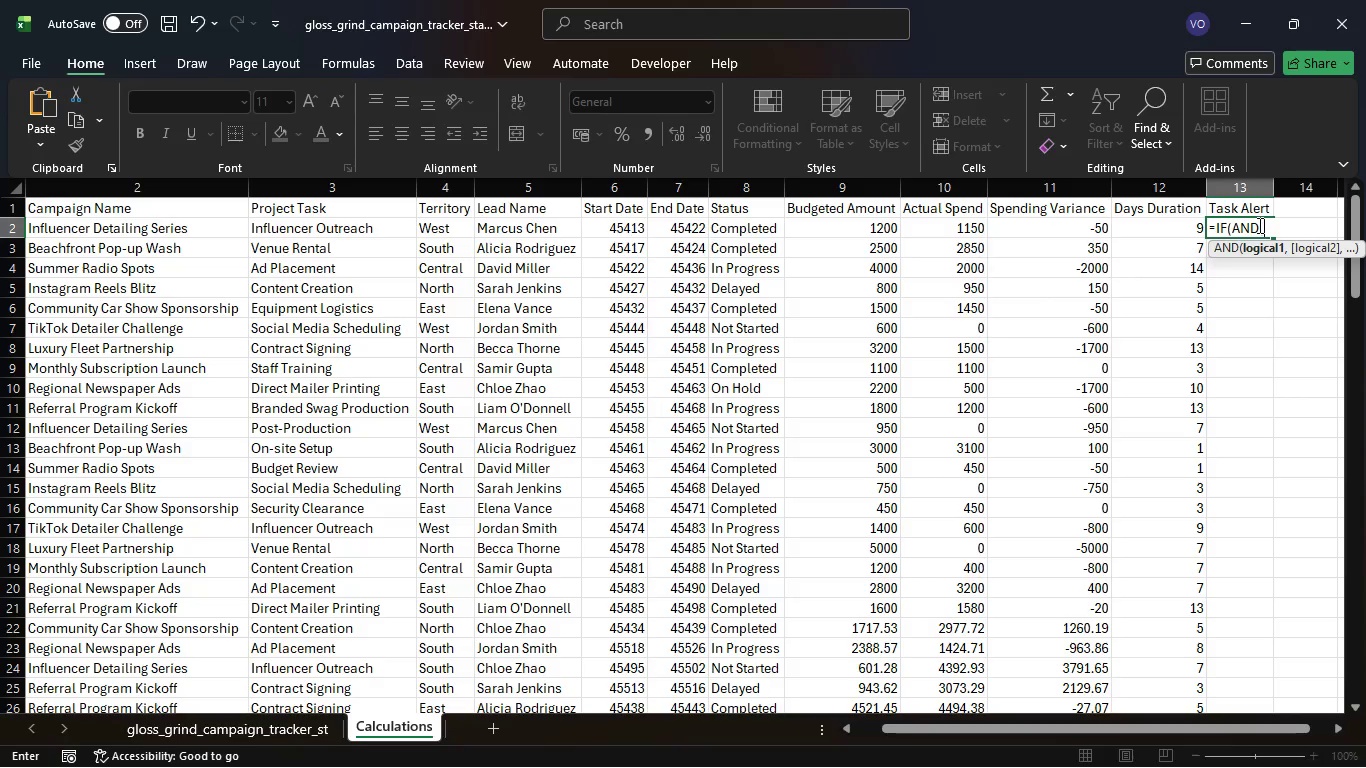 
wait(7.42)
 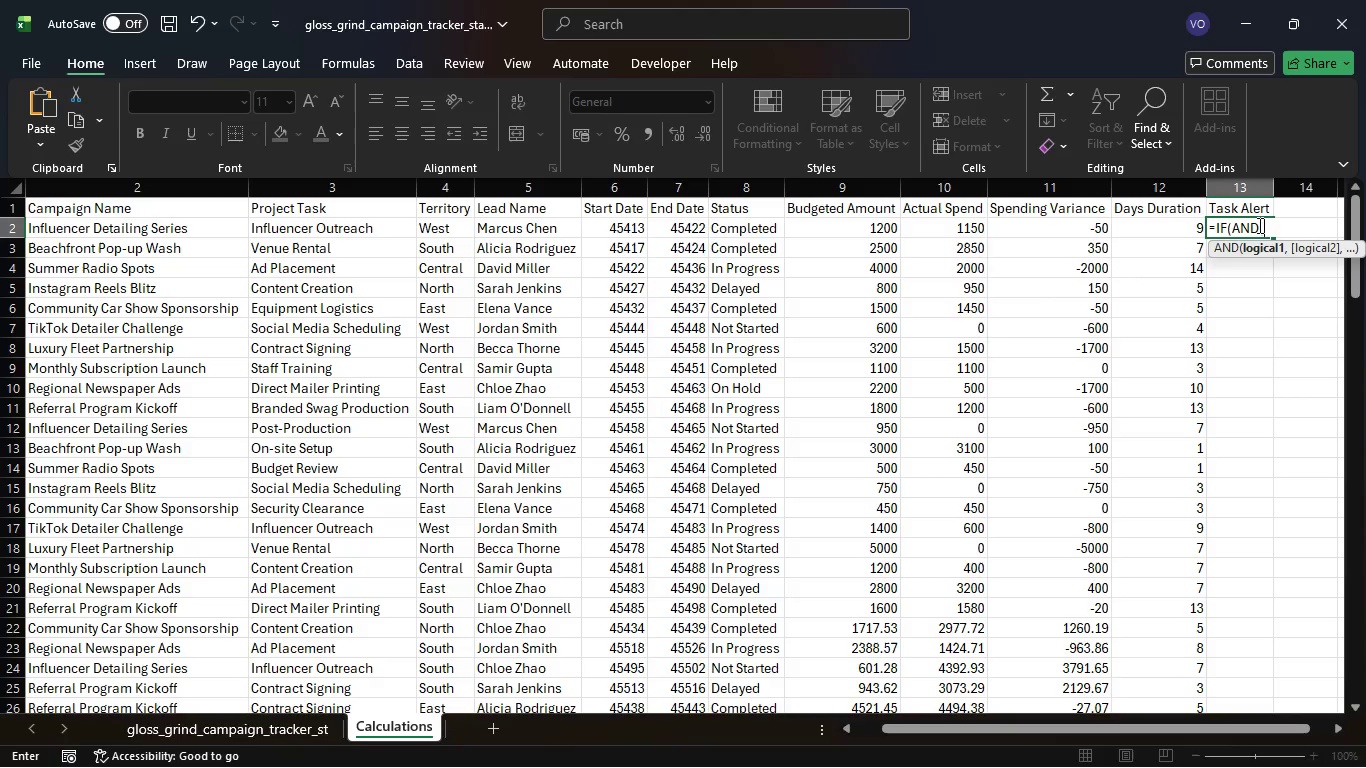 
key(ArrowLeft)
 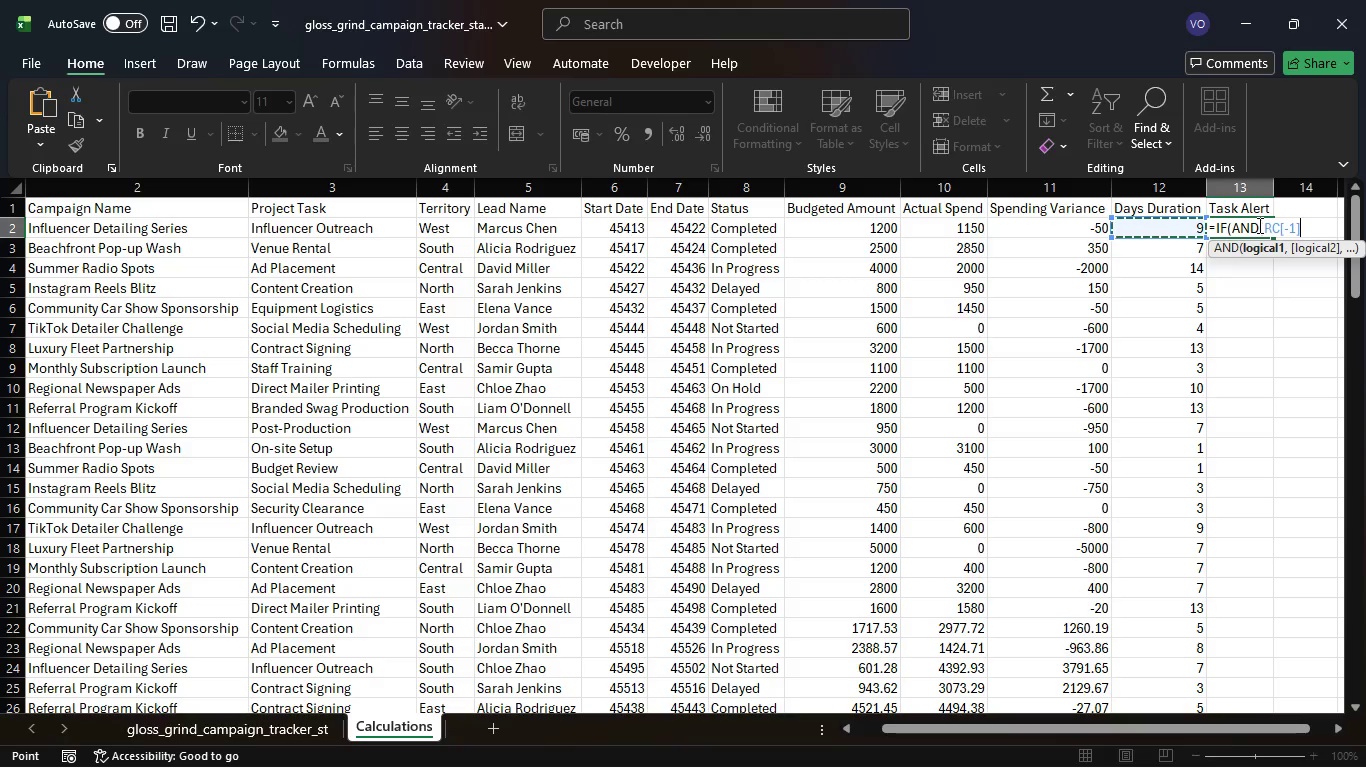 
key(ArrowLeft)
 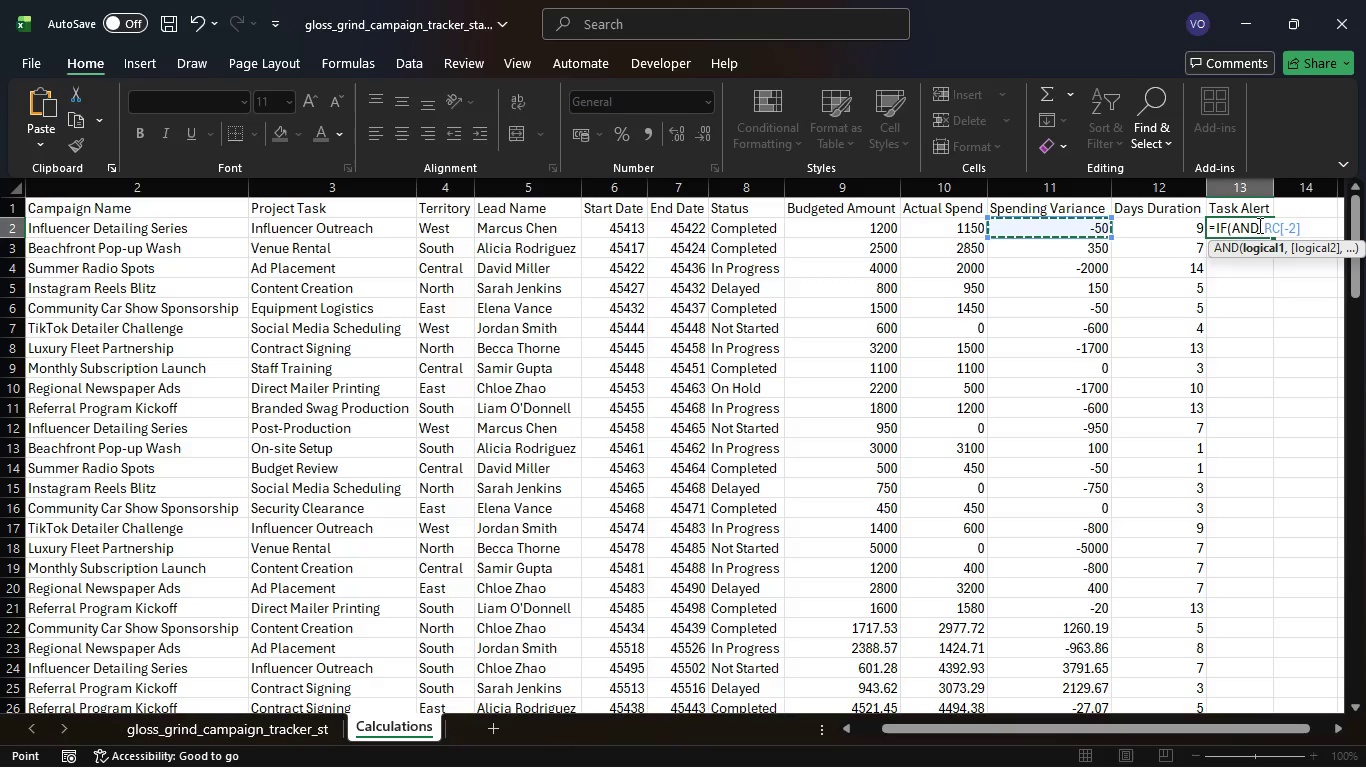 
key(ArrowLeft)
 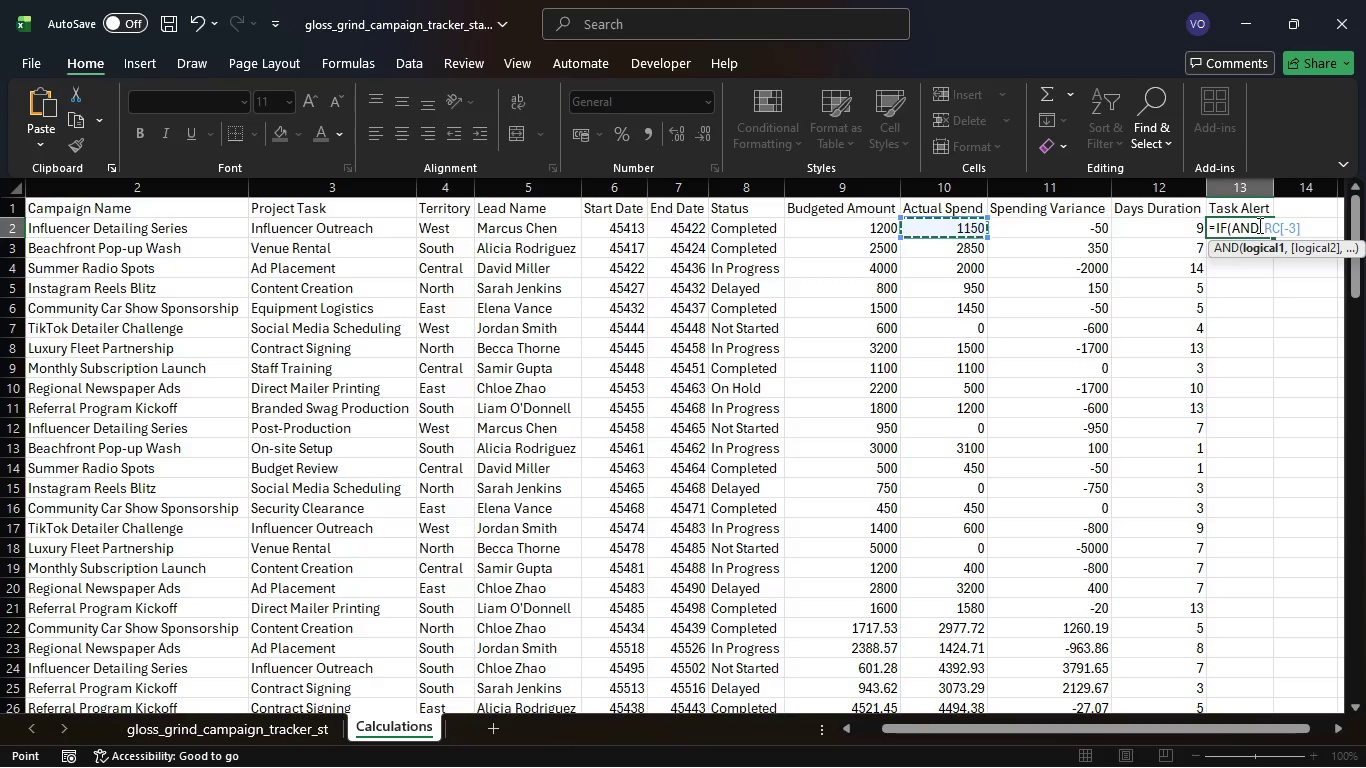 
key(ArrowLeft)
 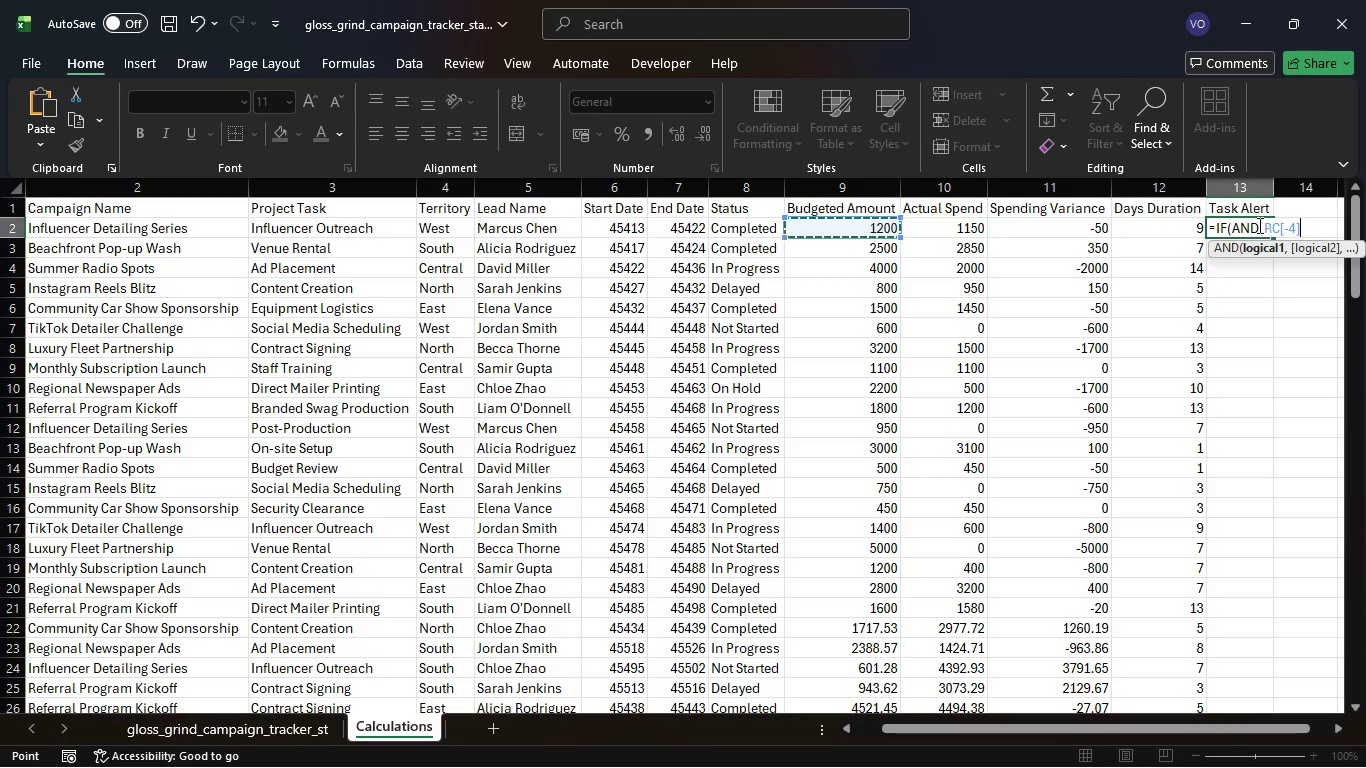 
key(ArrowLeft)
 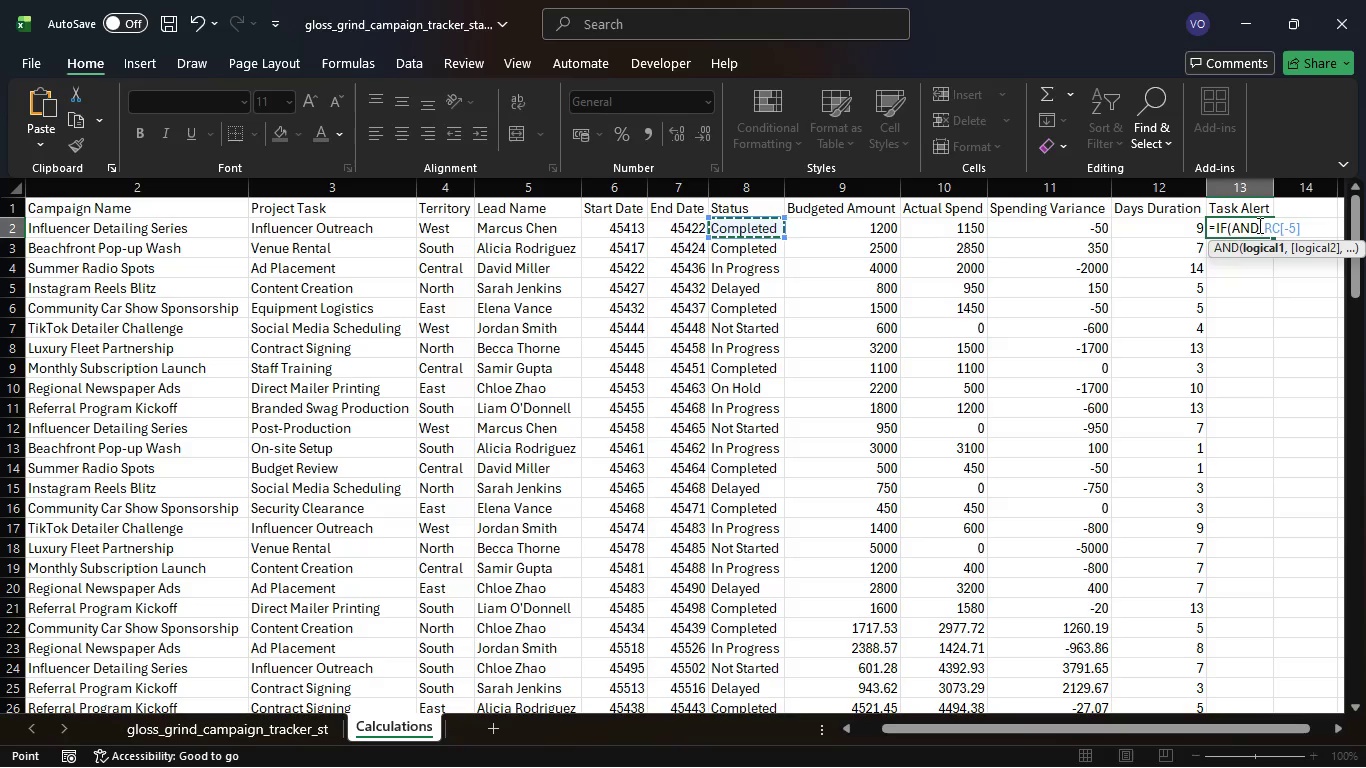 
key(Escape)
 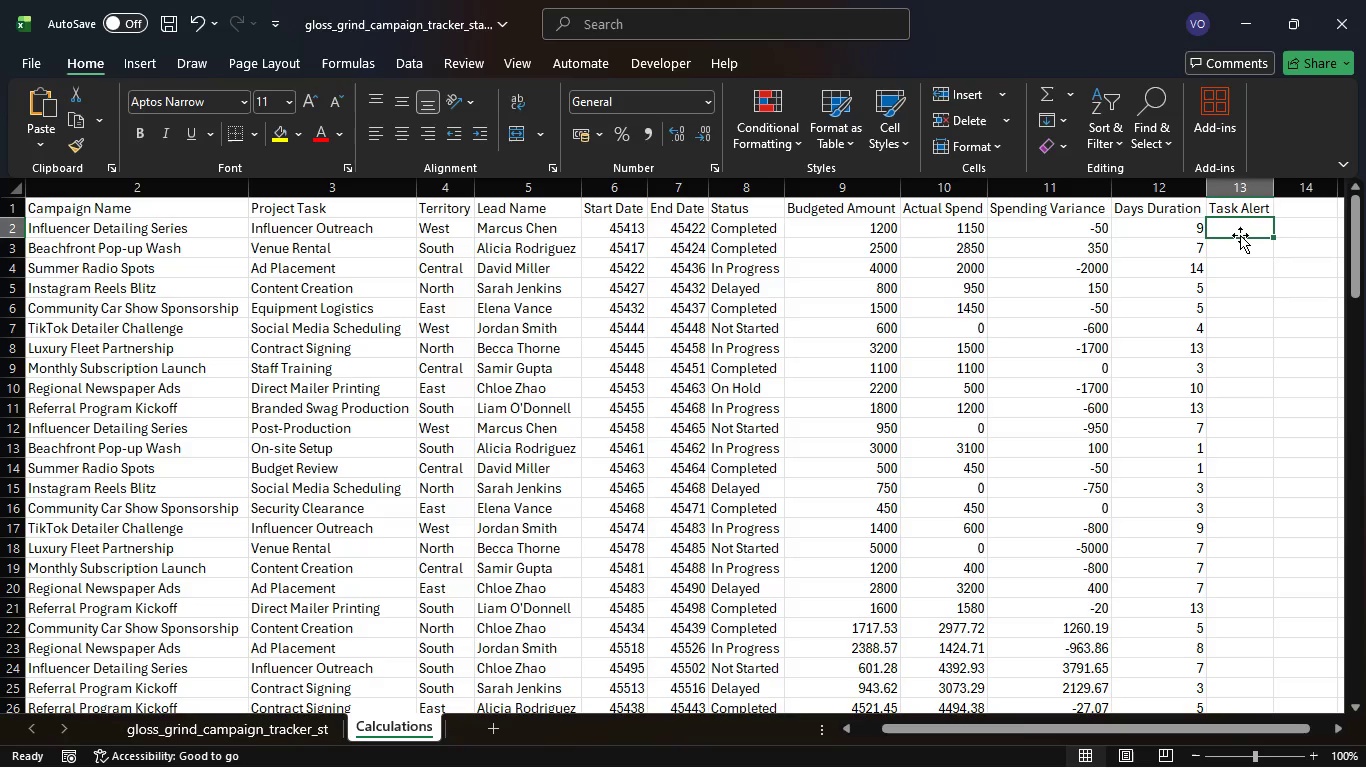 
left_click_drag(start_coordinate=[1237, 237], to_coordinate=[1236, 230])
 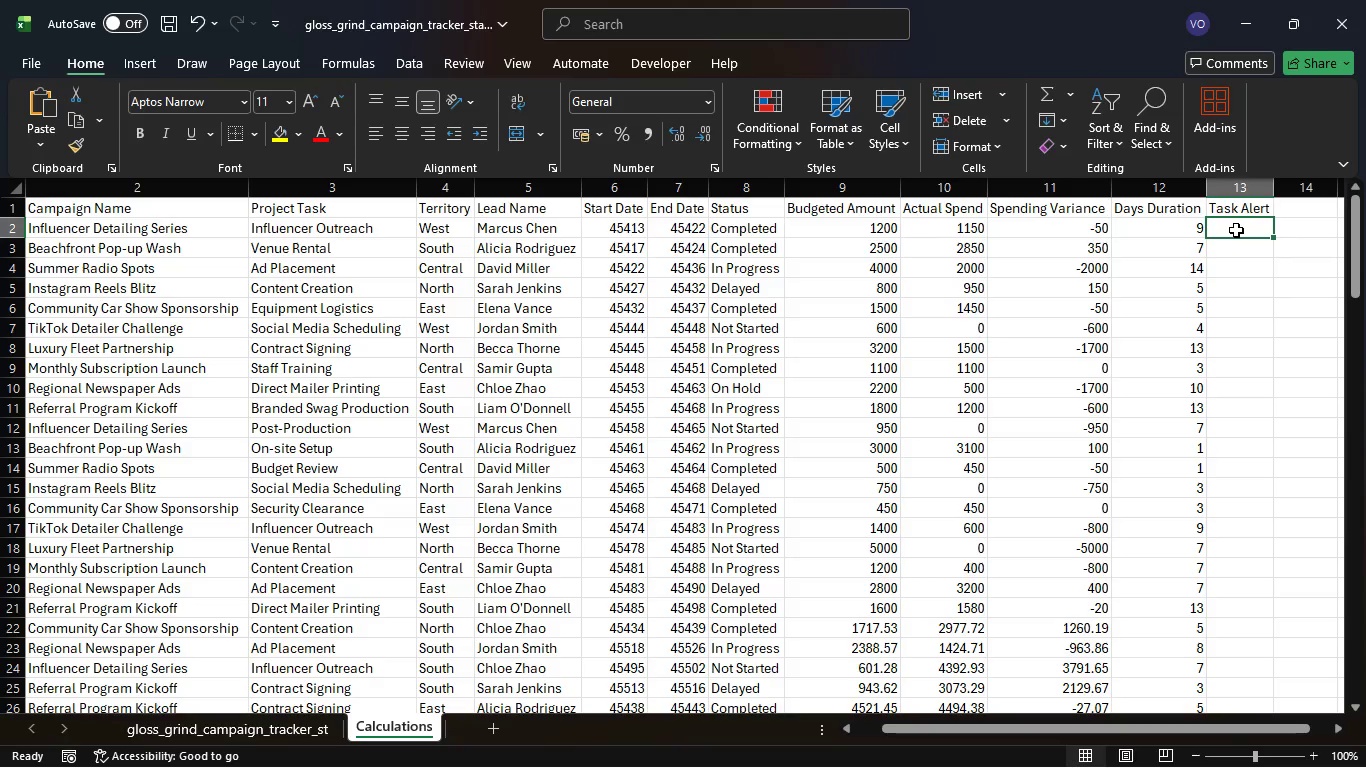 
double_click([1236, 230])
 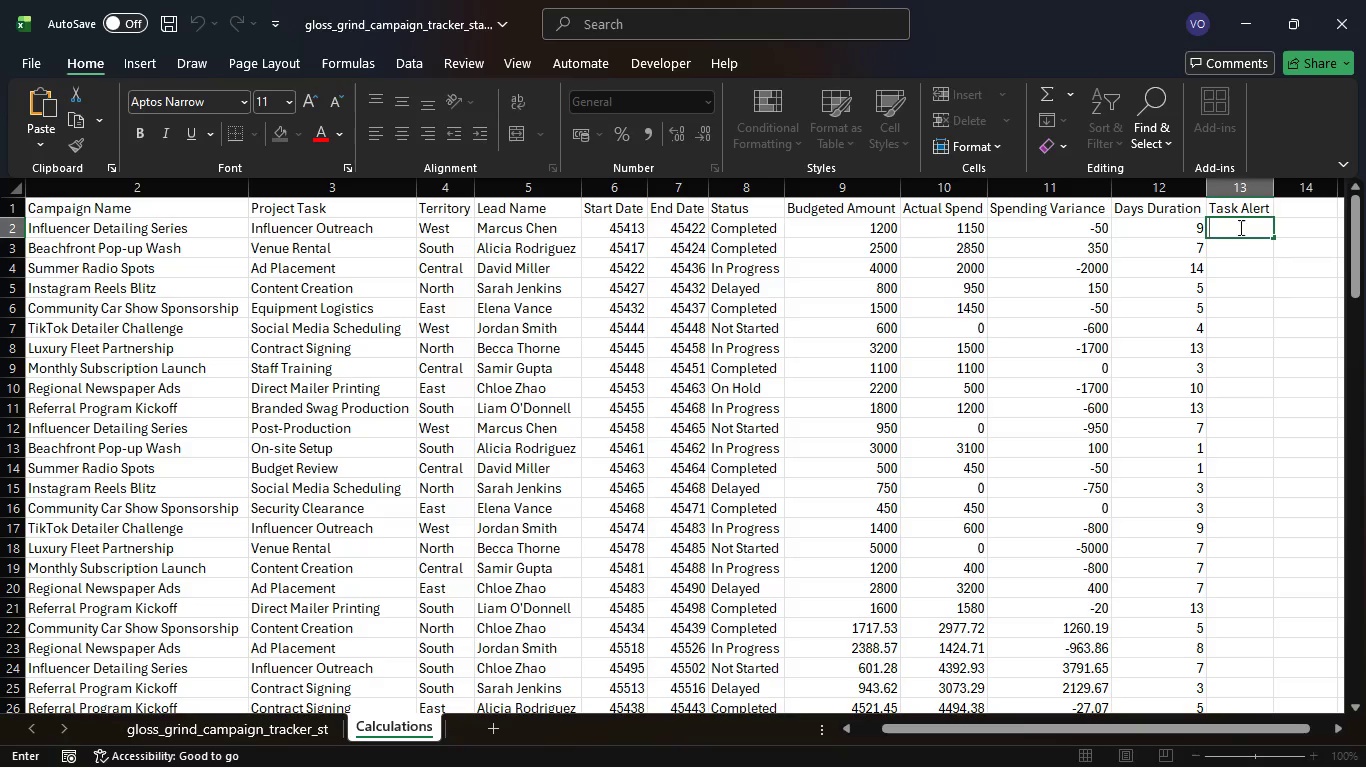 
left_click([1234, 256])
 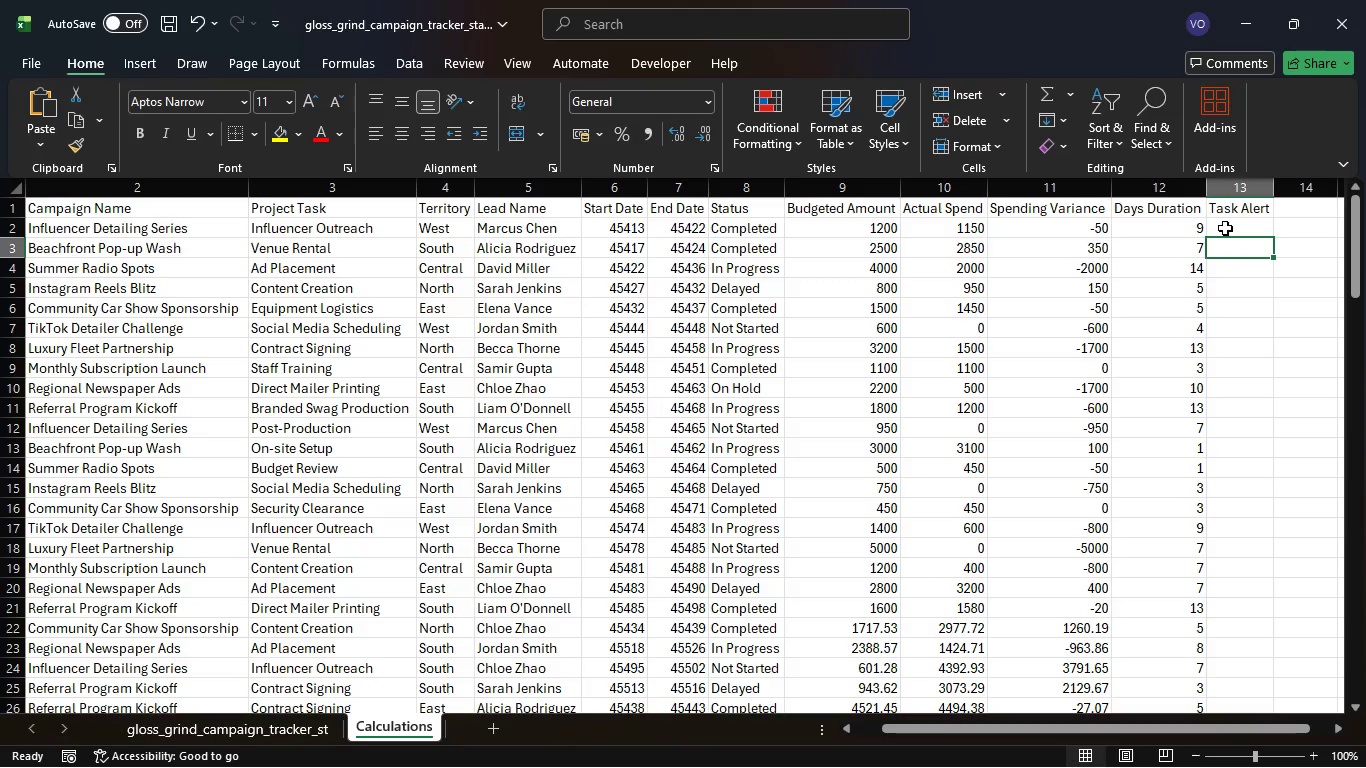 
left_click([1225, 228])
 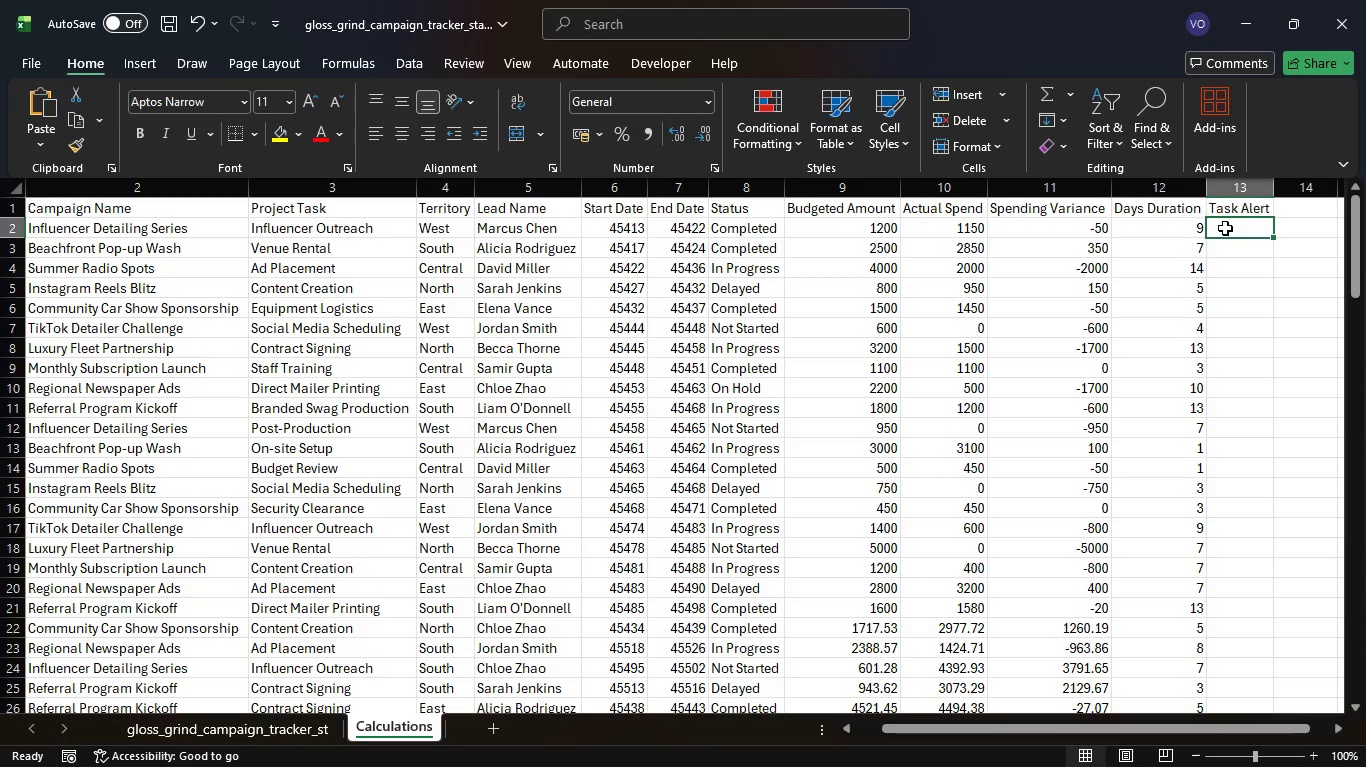 
type(=if)
 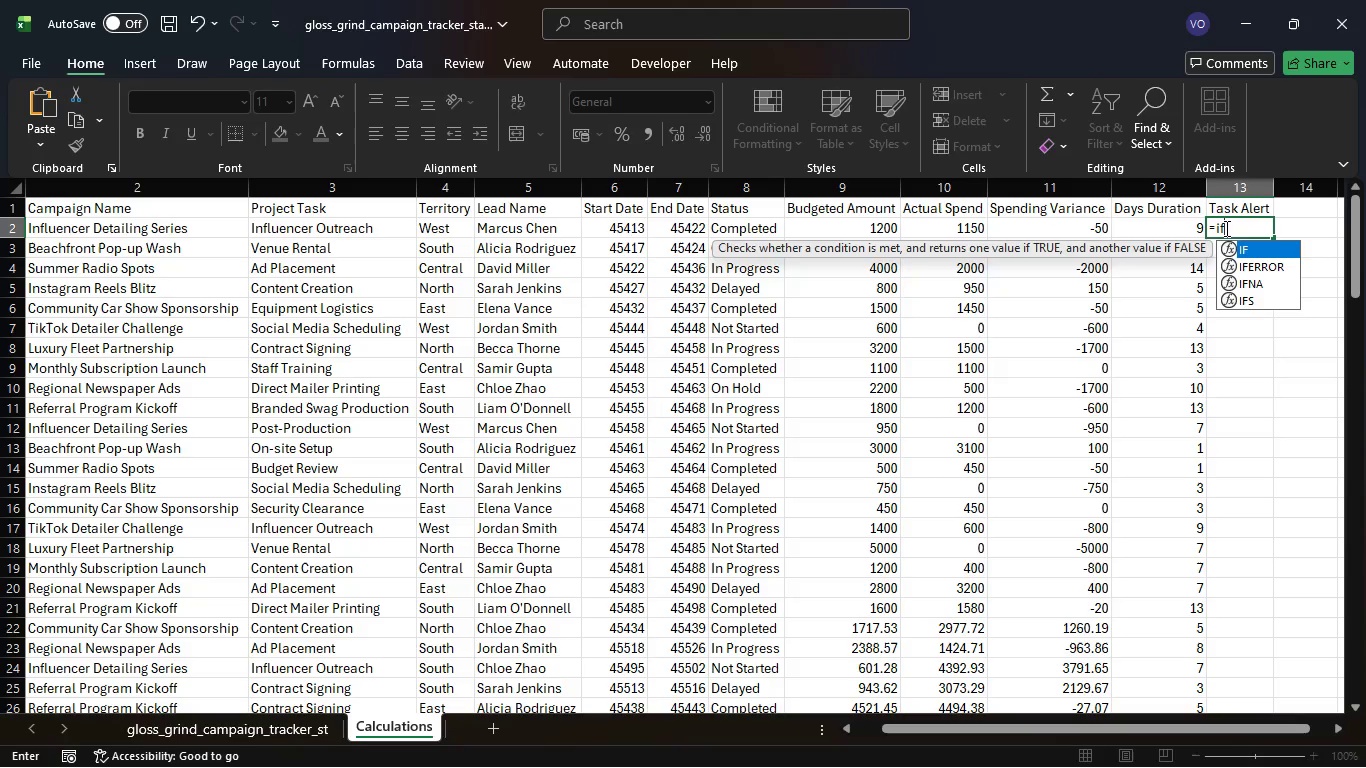 
key(ArrowDown)
 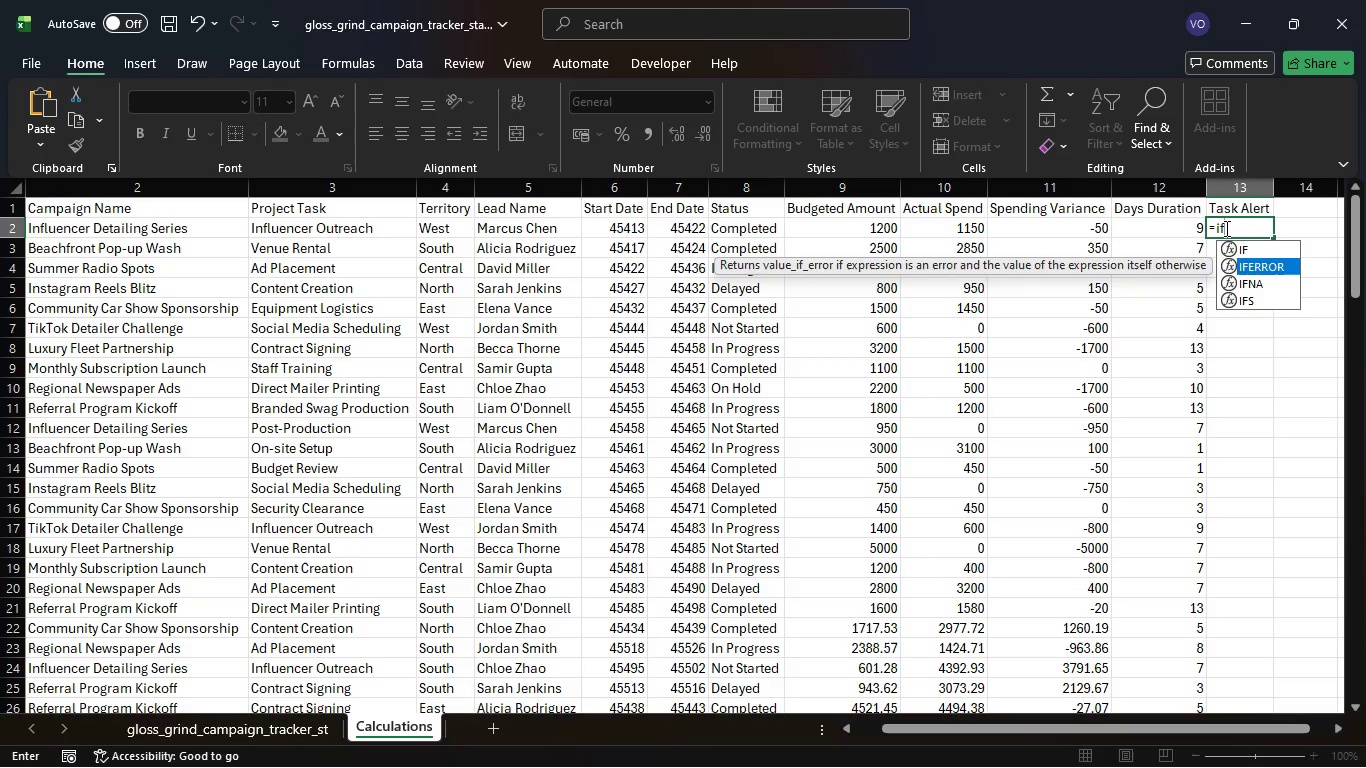 
key(Tab)
 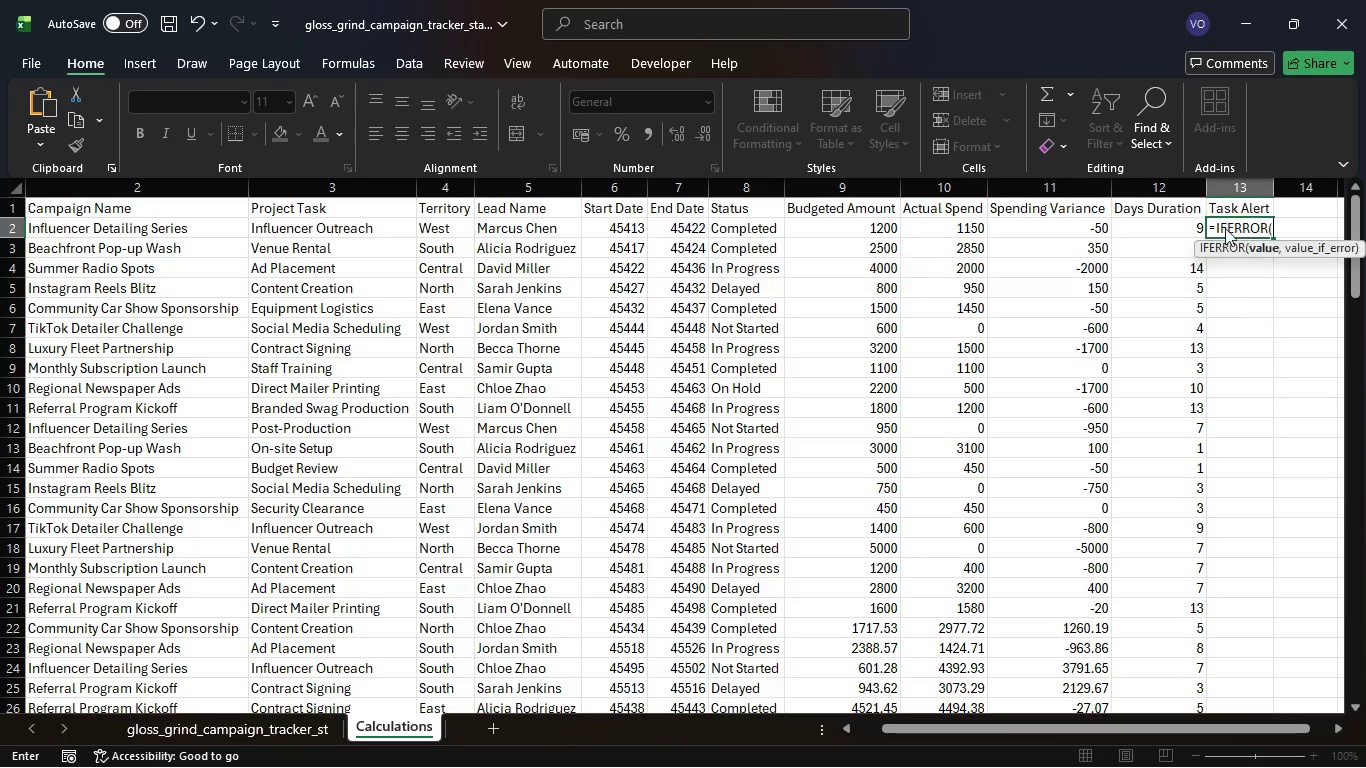 
key(Tab)
 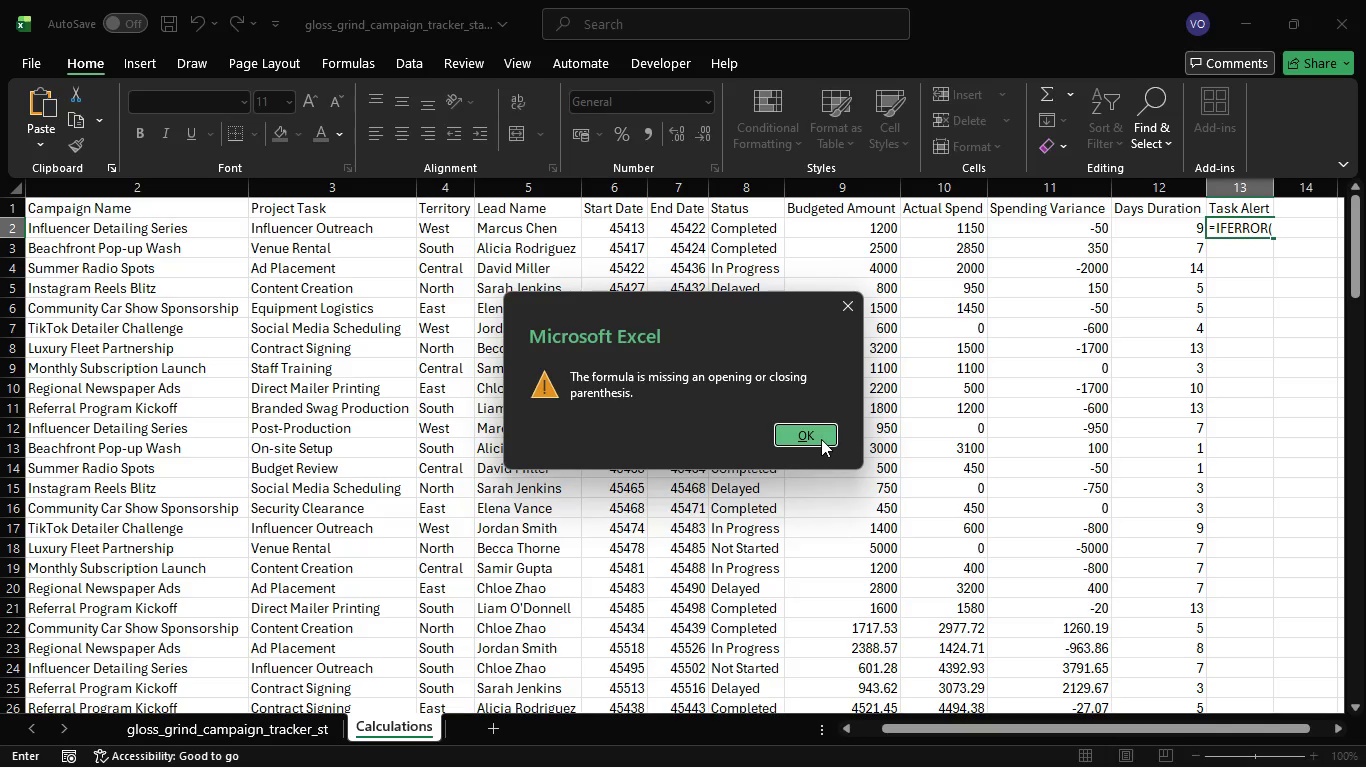 
wait(6.73)
 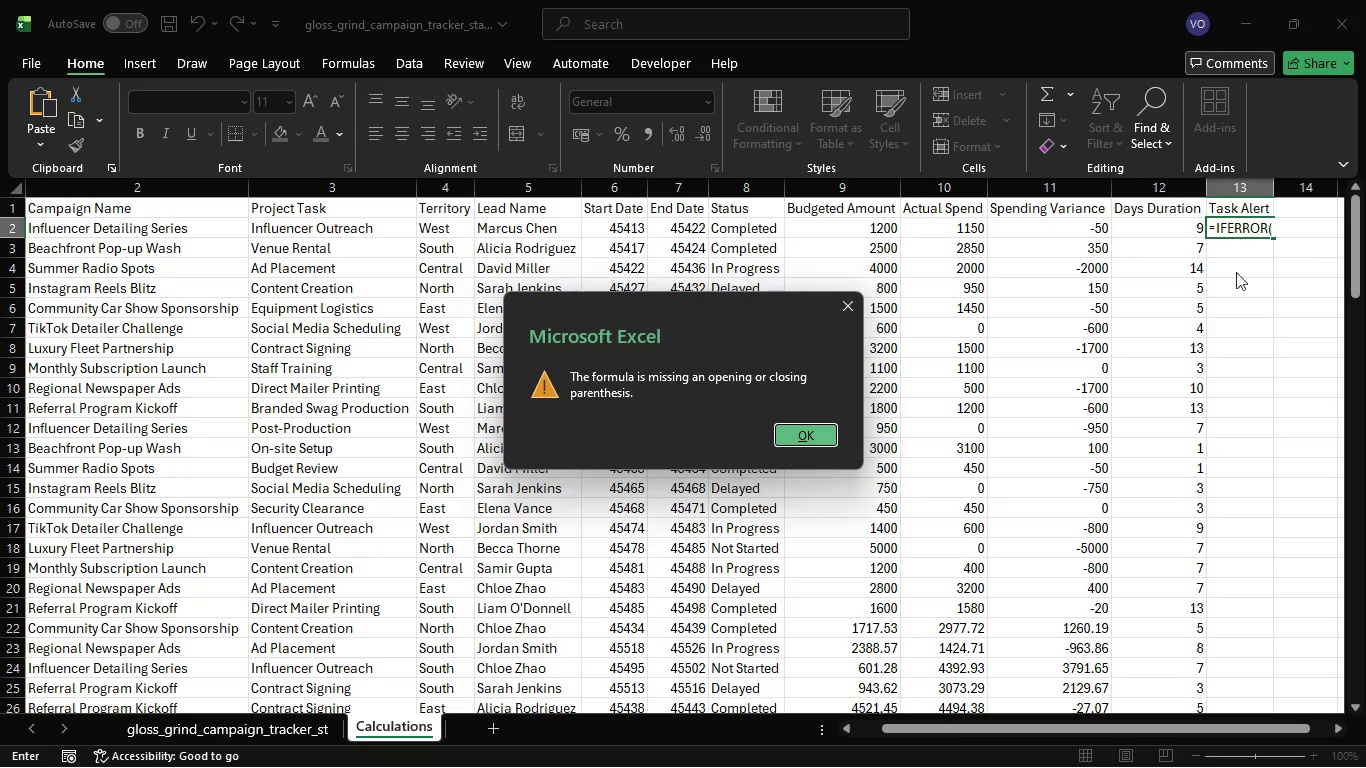 
left_click([821, 439])
 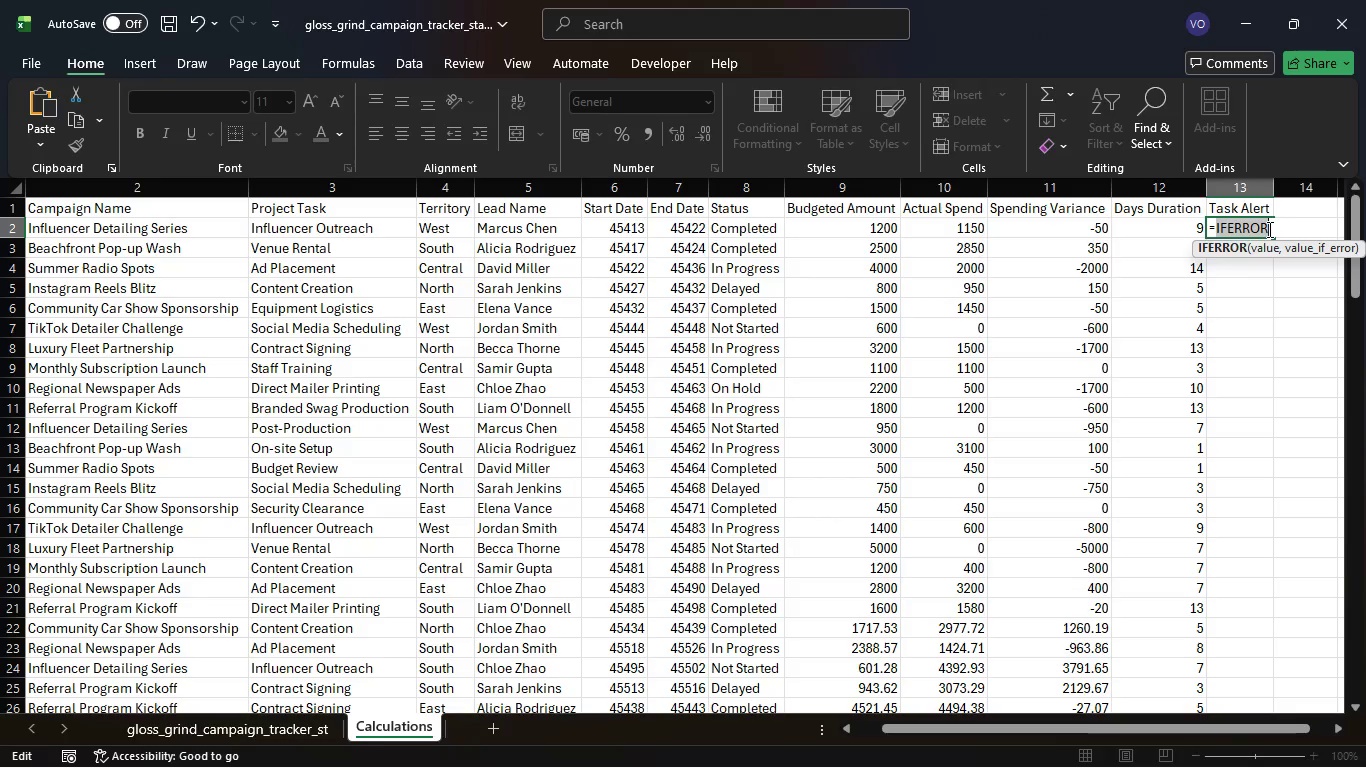 
wait(7.7)
 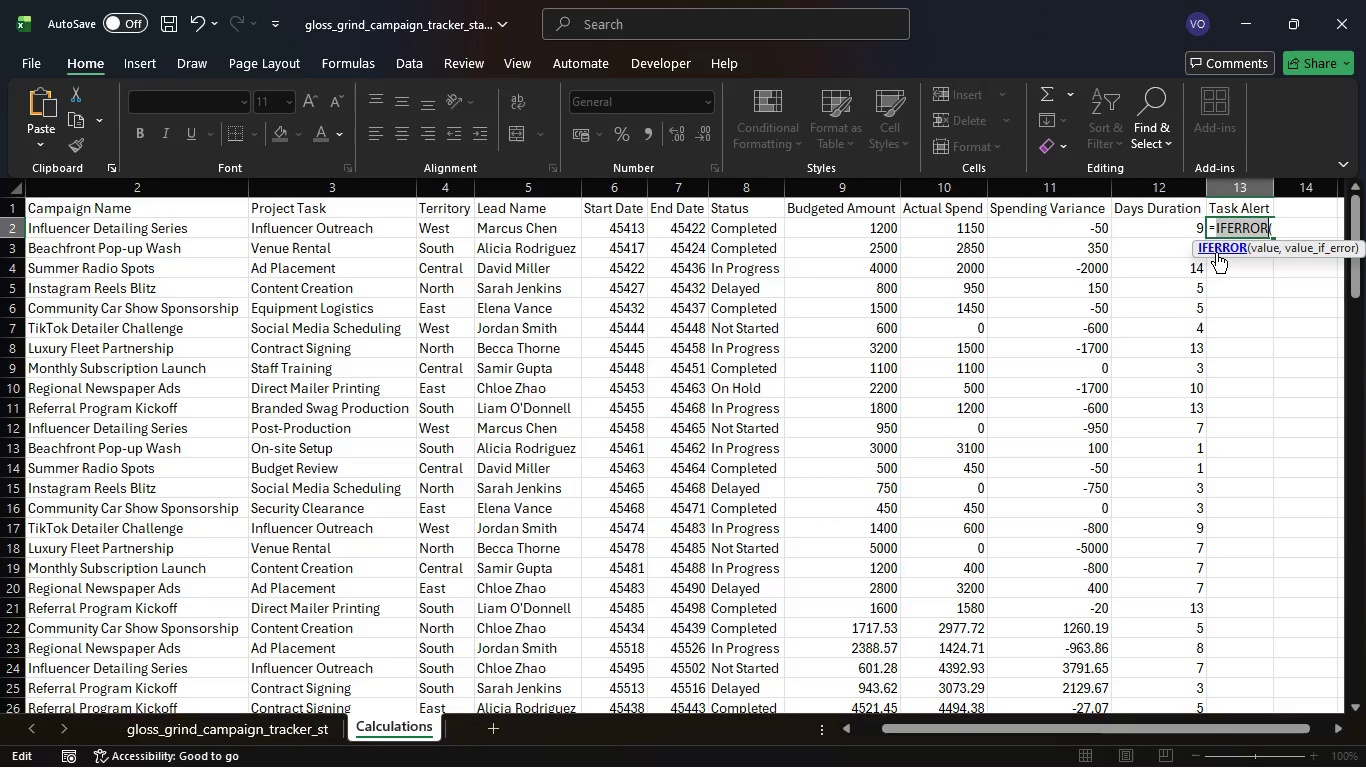 
key(Backspace)
type(if)
 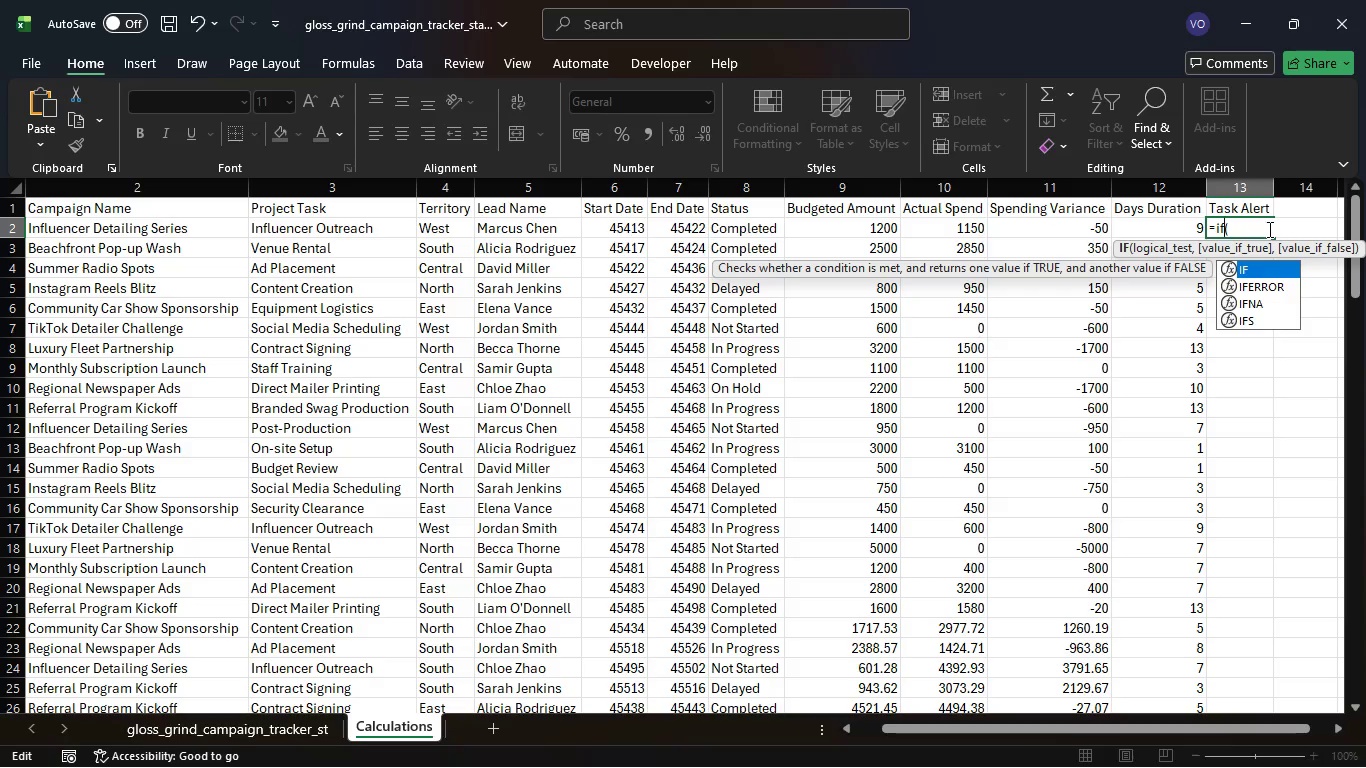 
key(ArrowDown)
 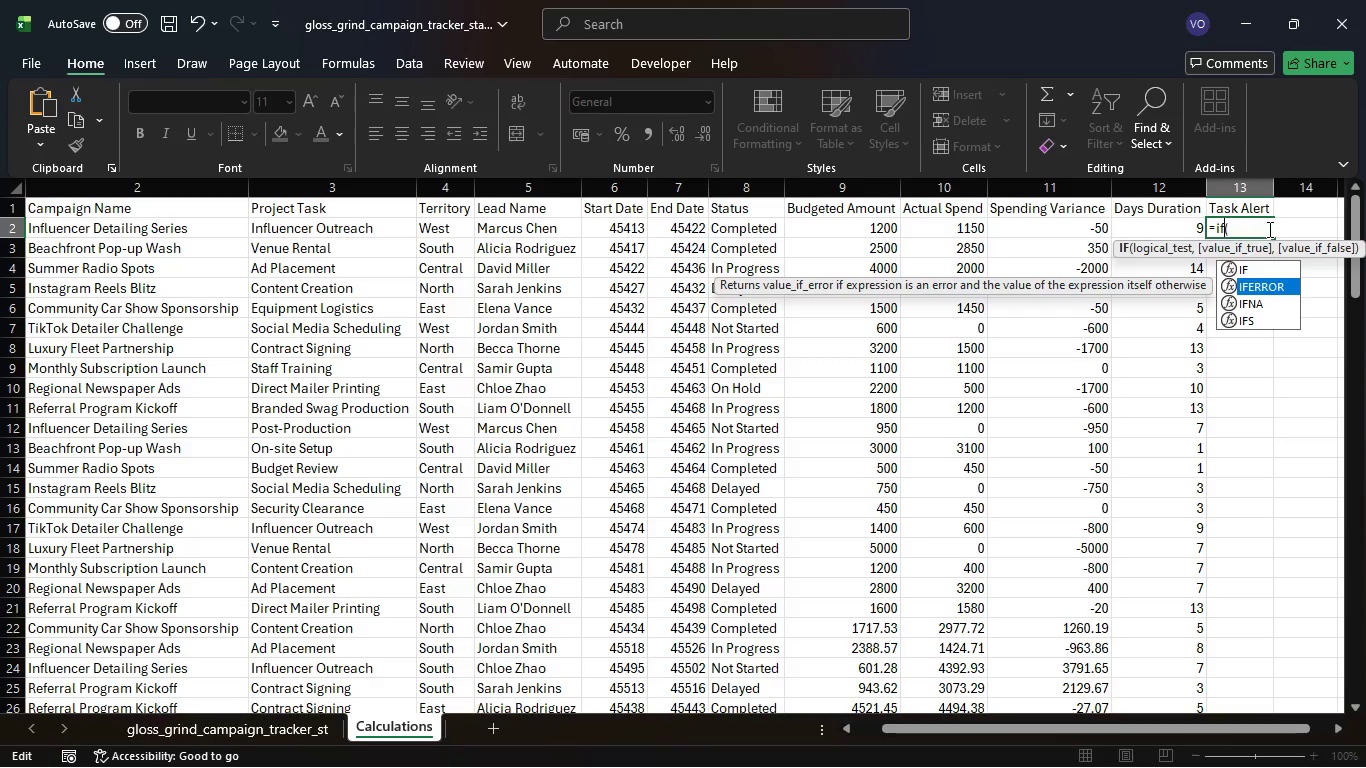 
key(Tab)
 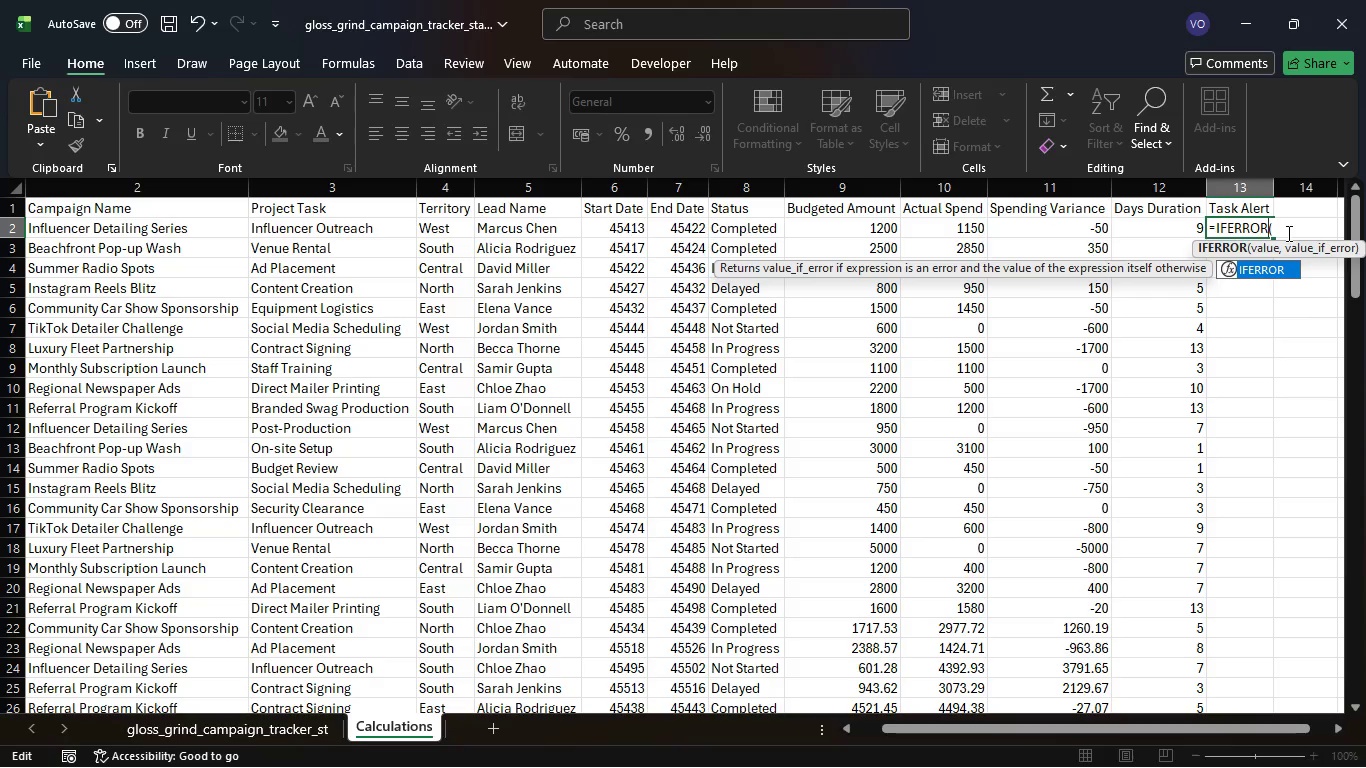 
left_click([1277, 231])
 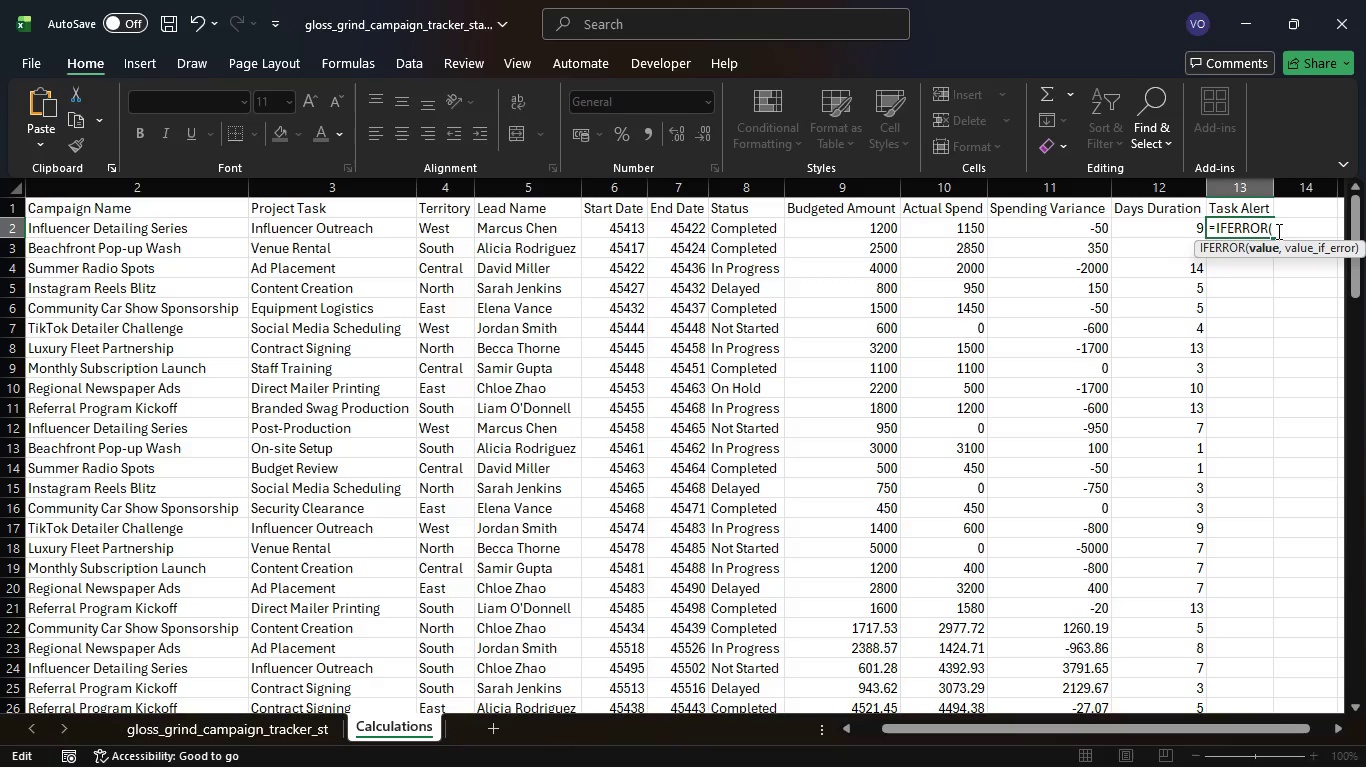 
type(if)
key(Tab)
type(an)
key(Tab)
 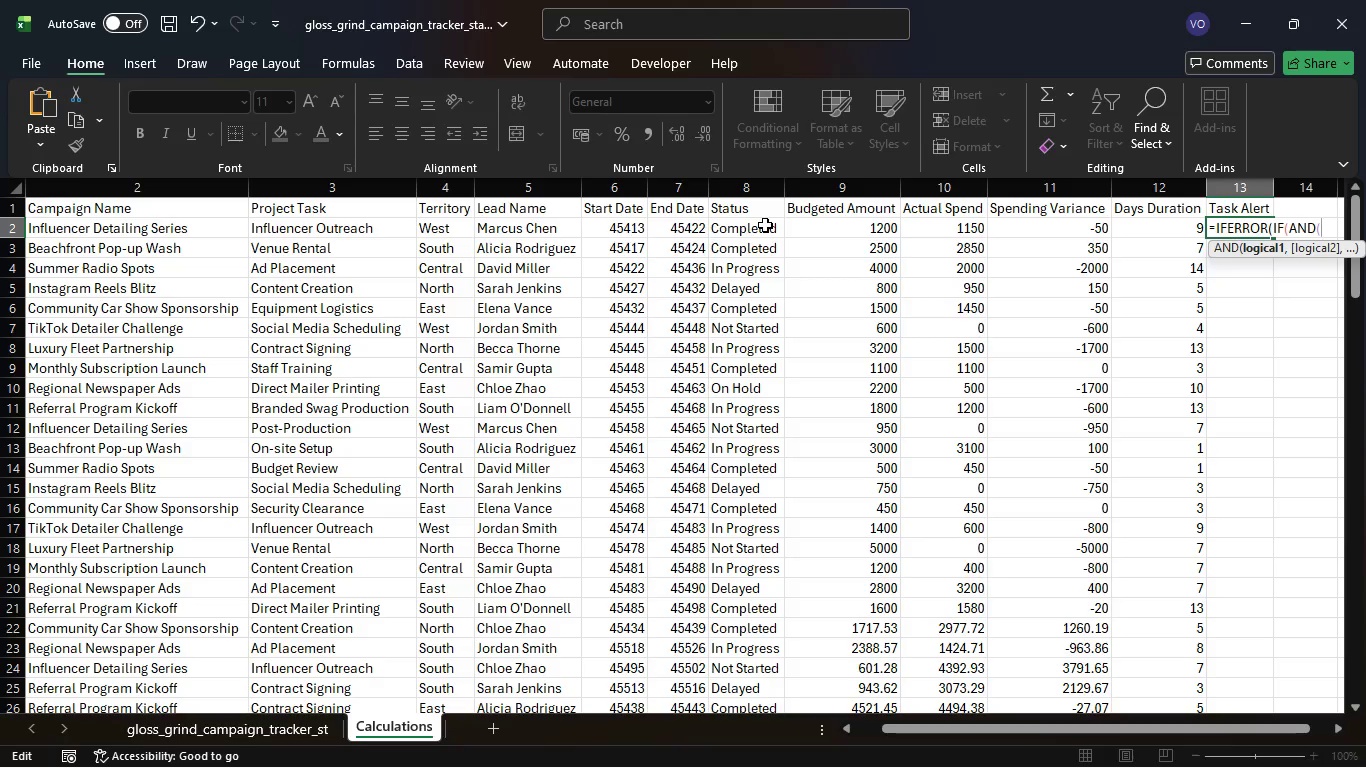 
wait(22.03)
 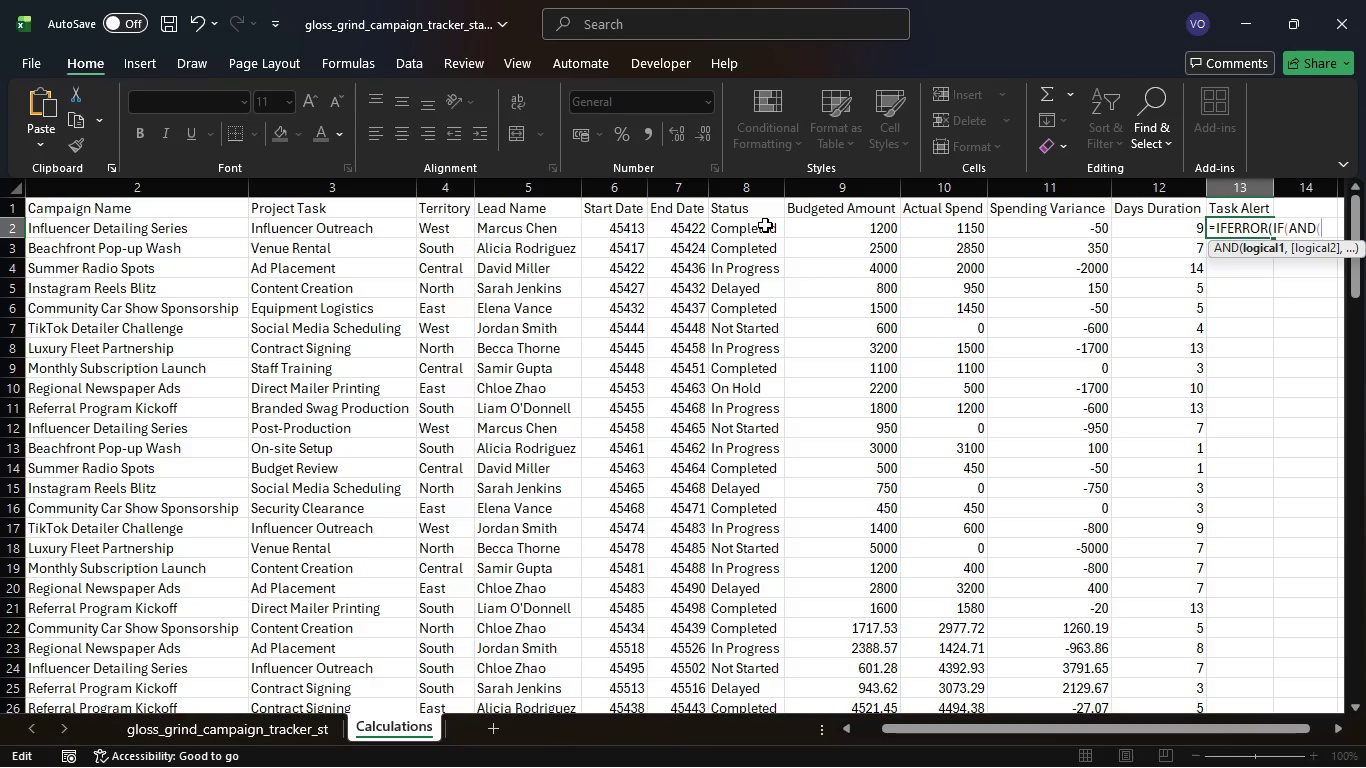 
left_click([765, 225])
 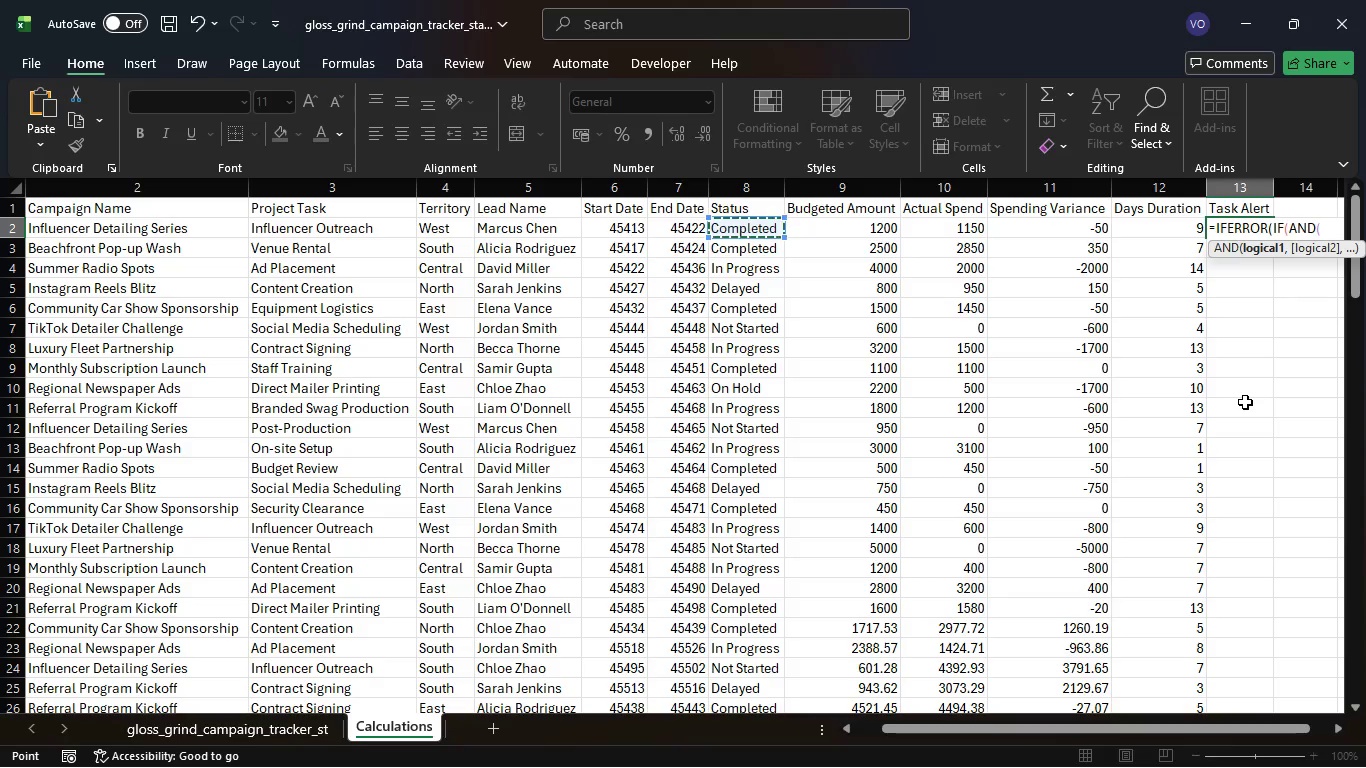 
wait(8.58)
 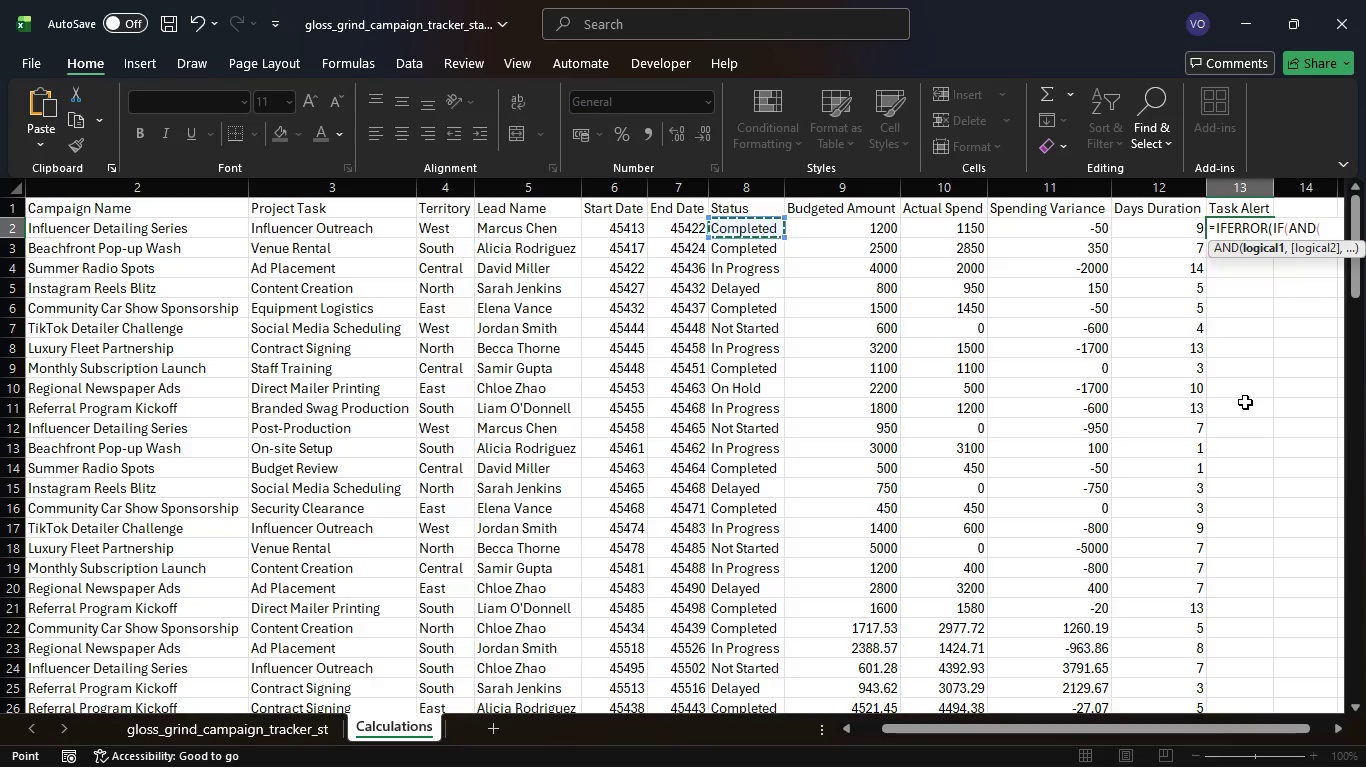 
key(Shift+Comma)
 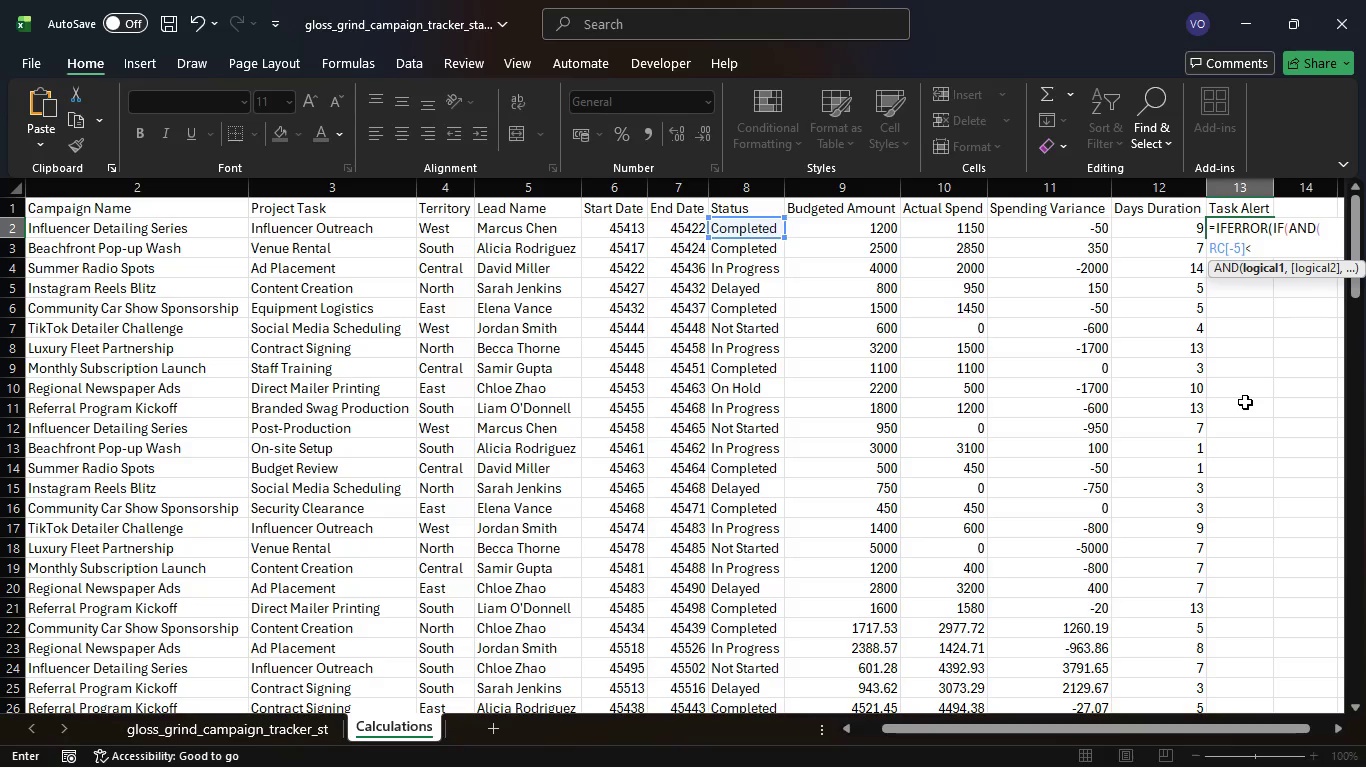 
key(Shift+Period)
 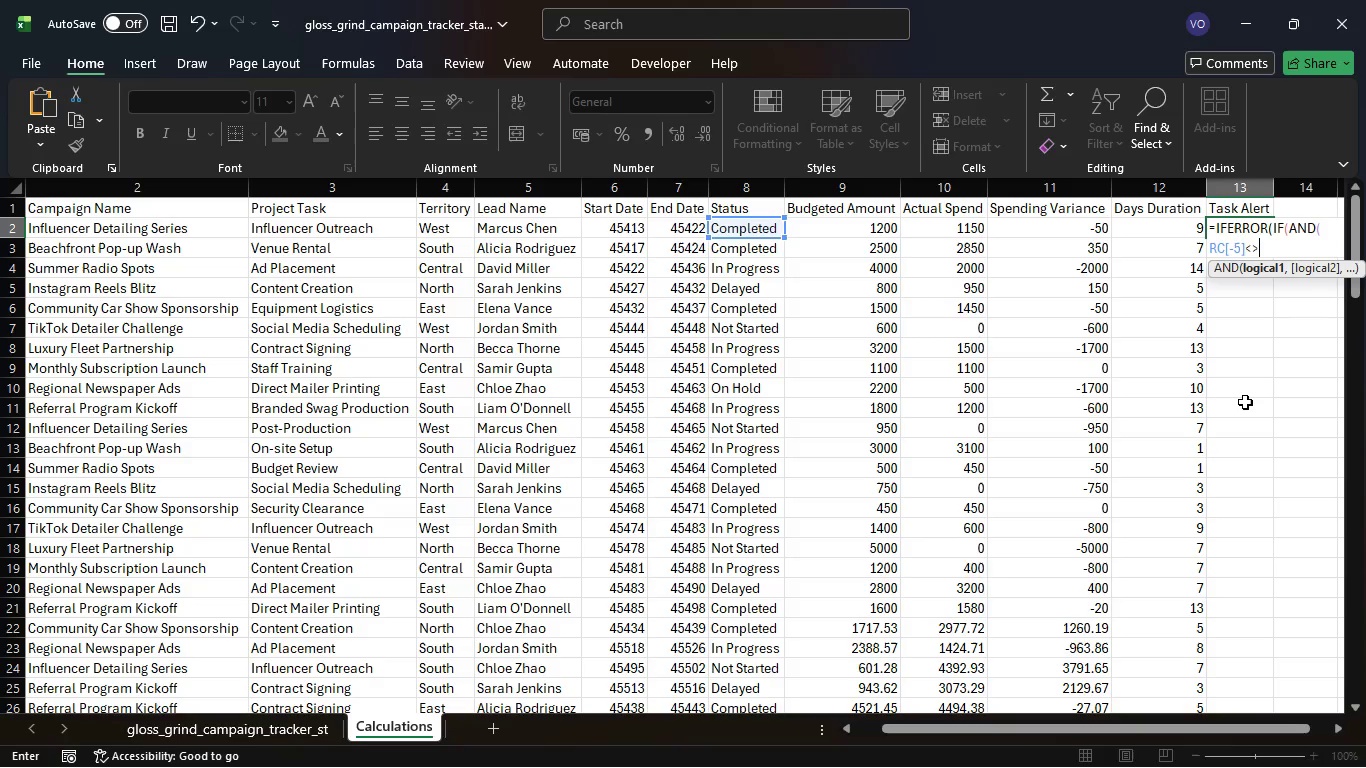 
type("Compl)
 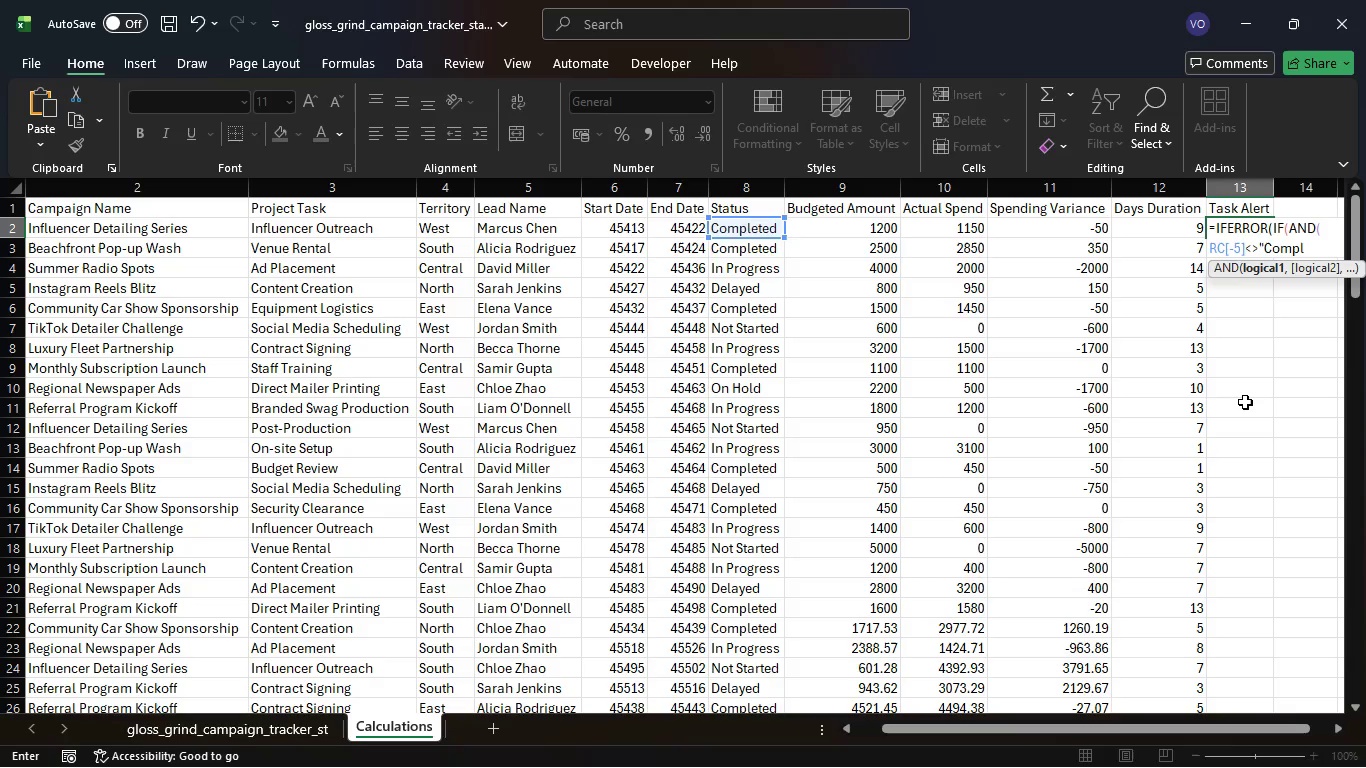 
type(eted")
 